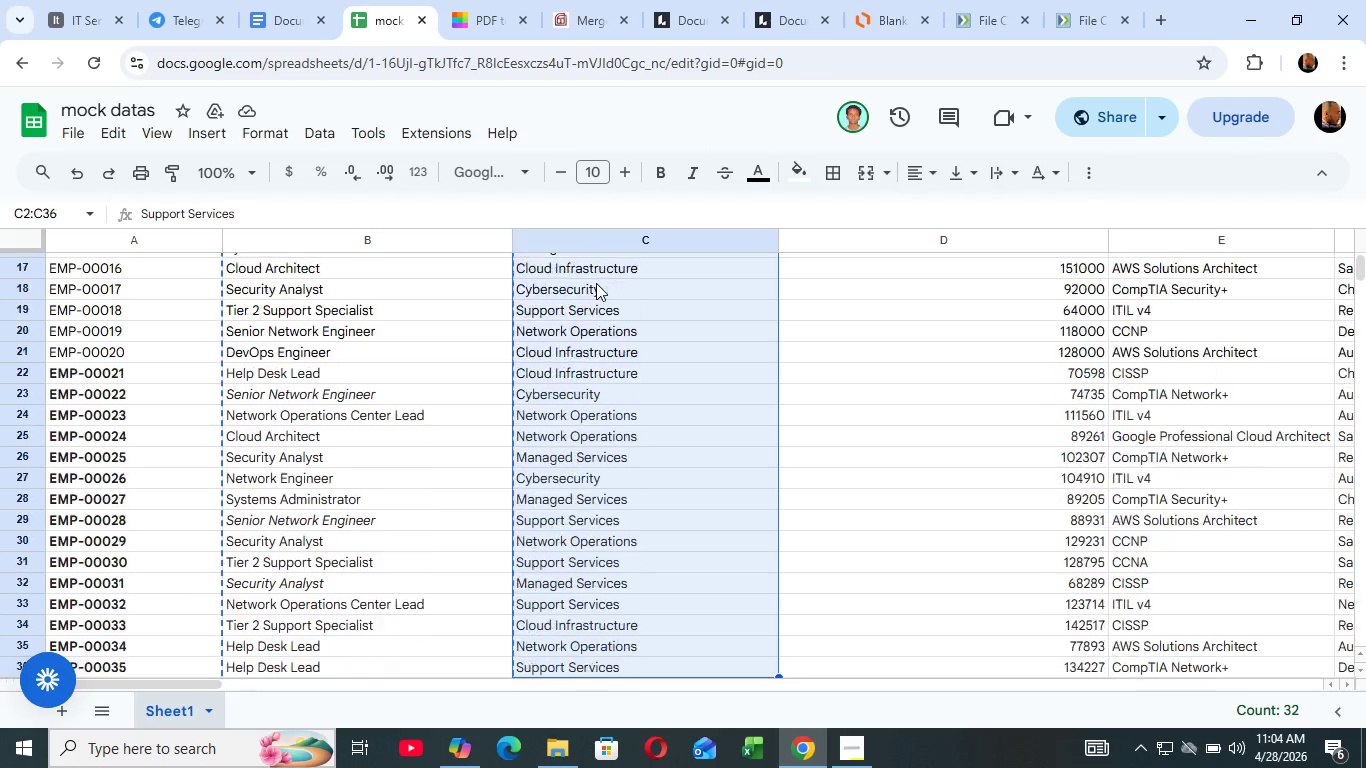 
hold_key(key=ArrowDown, duration=1.53)
 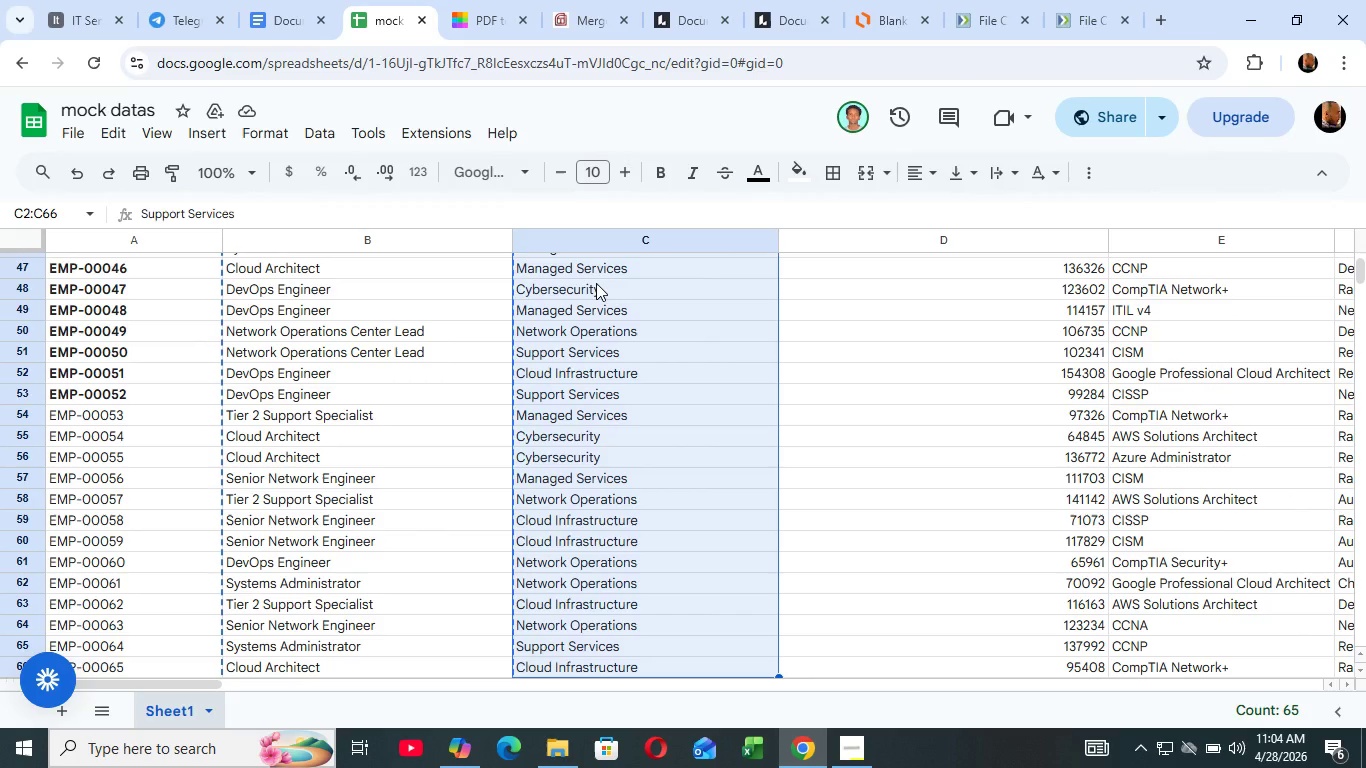 
hold_key(key=ArrowDown, duration=0.5)
 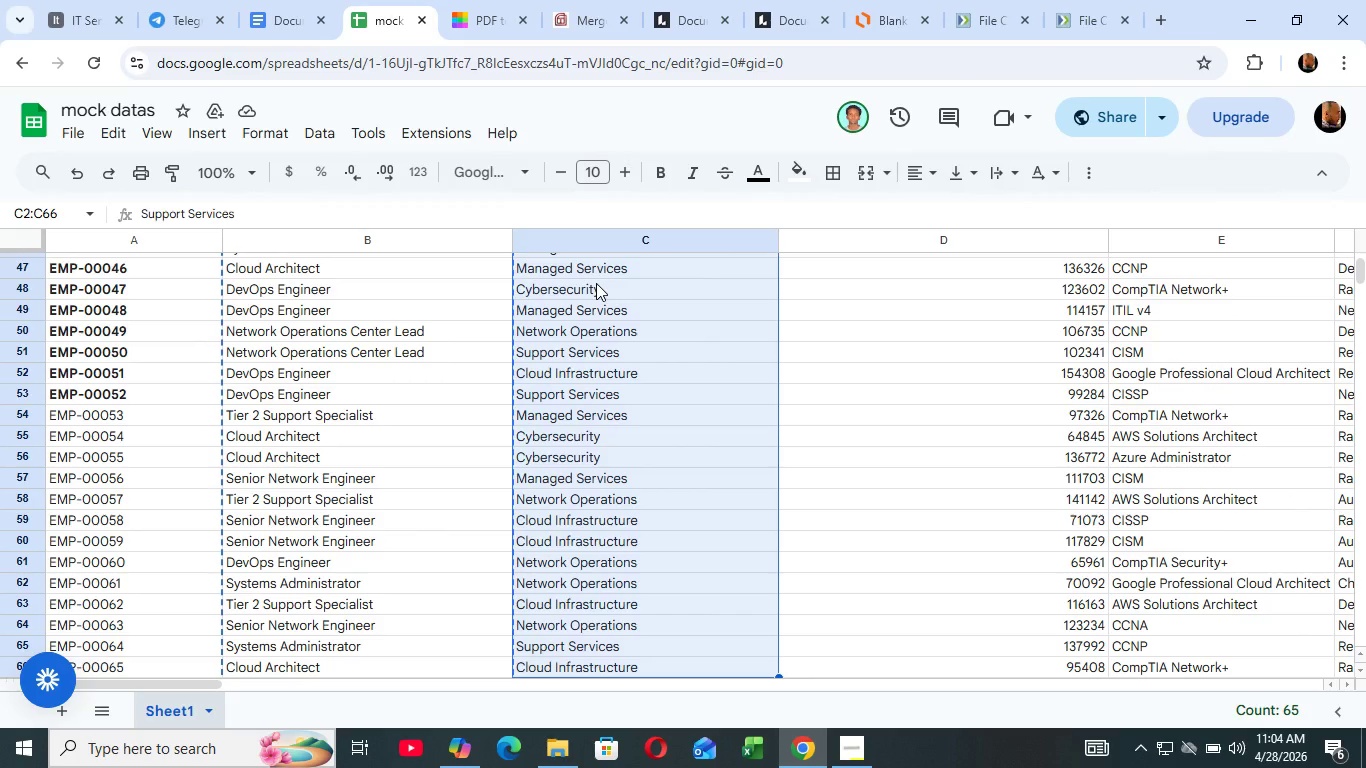 
key(Shift+ArrowDown)
 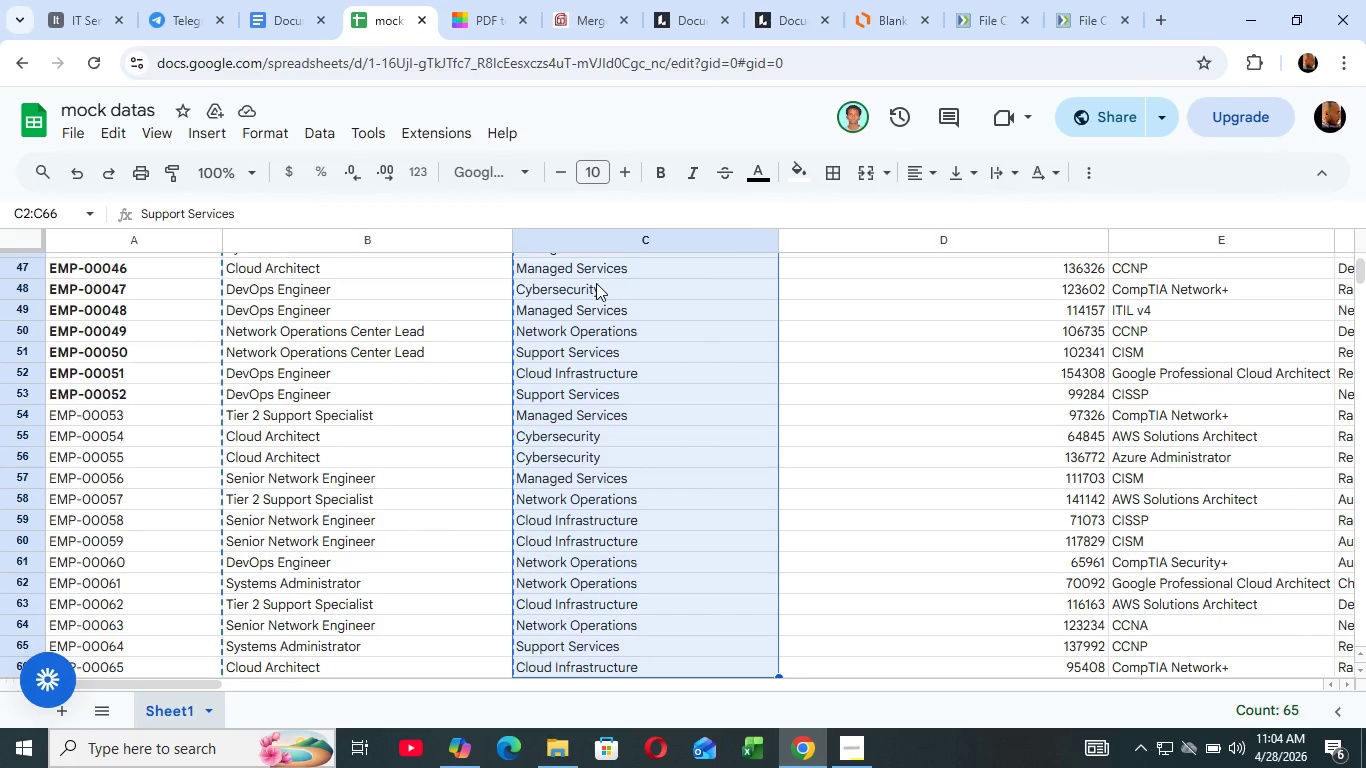 
wait(5.95)
 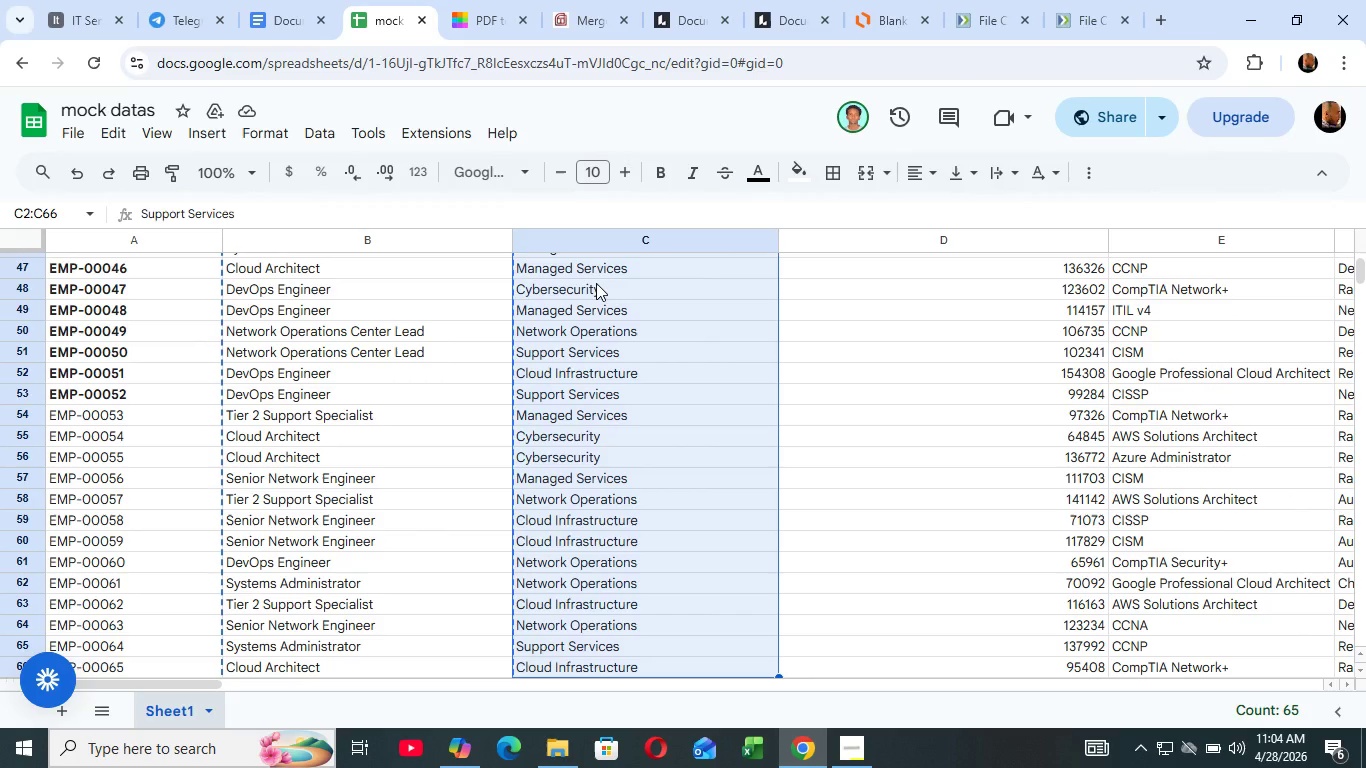 
hold_key(key=ArrowDown, duration=0.92)
 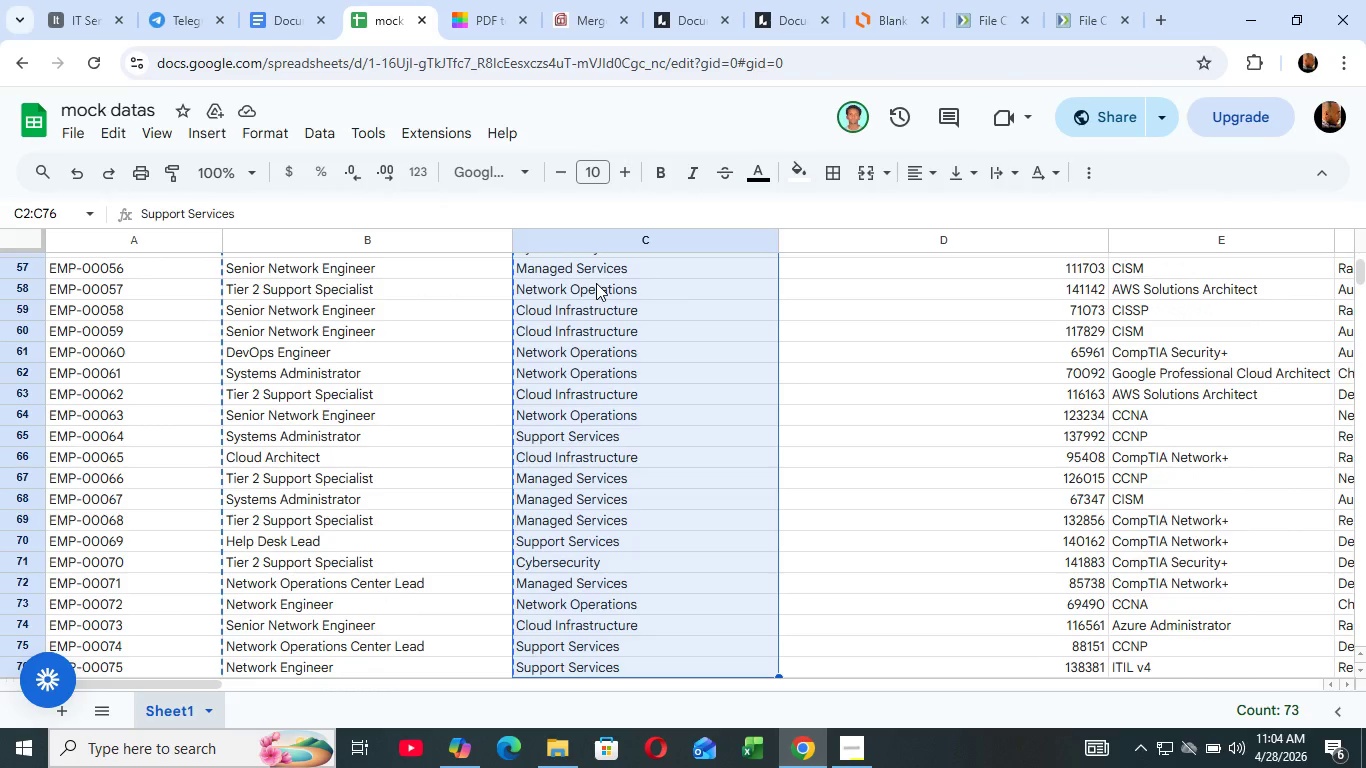 
key(Shift+ArrowDown)
 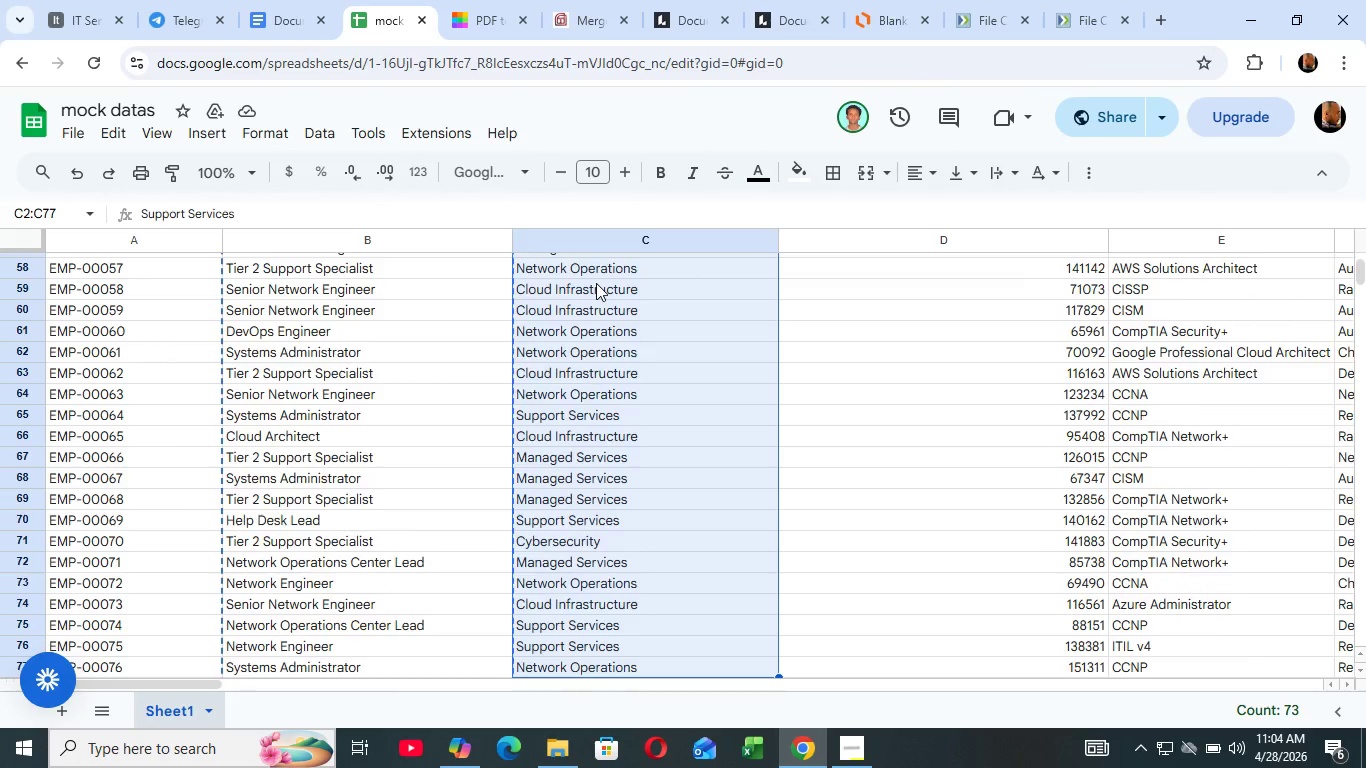 
key(Shift+ArrowDown)
 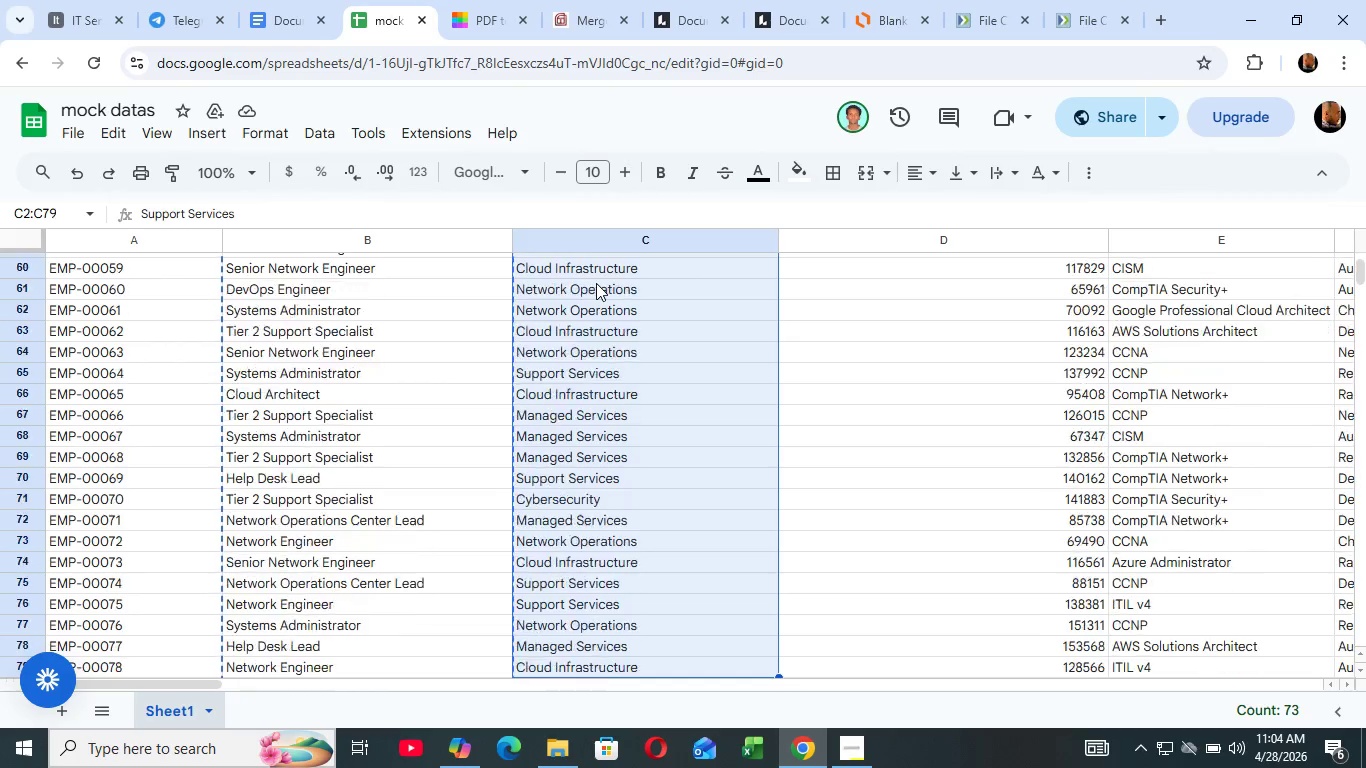 
key(Shift+ArrowDown)
 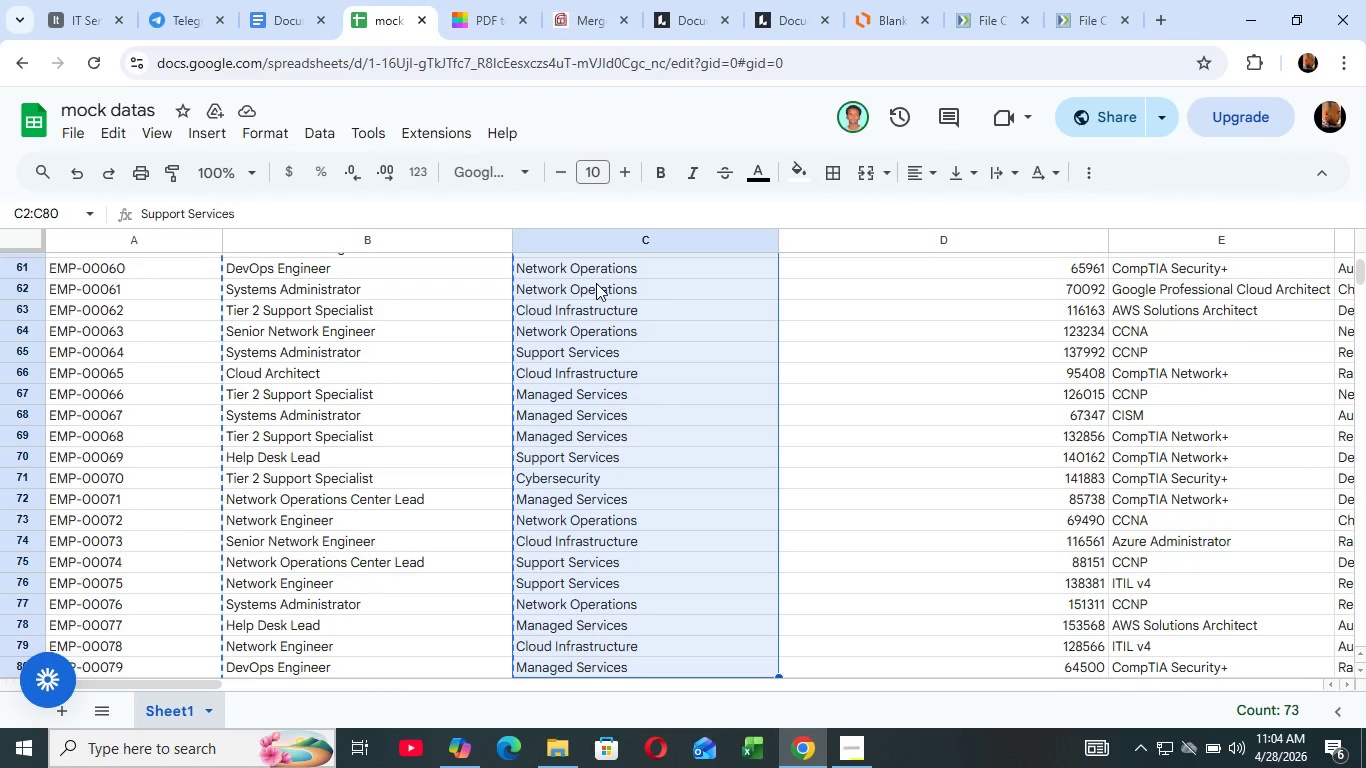 
key(Shift+ArrowDown)
 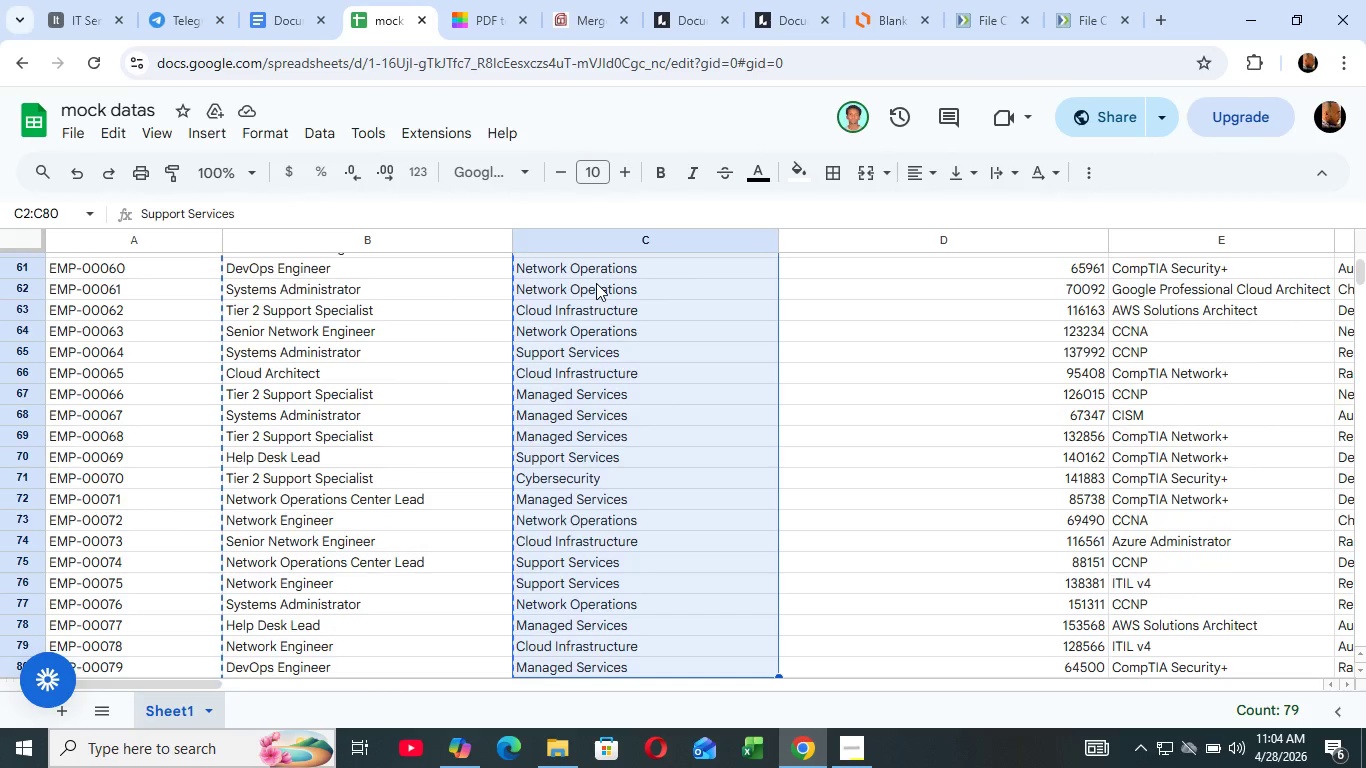 
key(Shift+ArrowDown)
 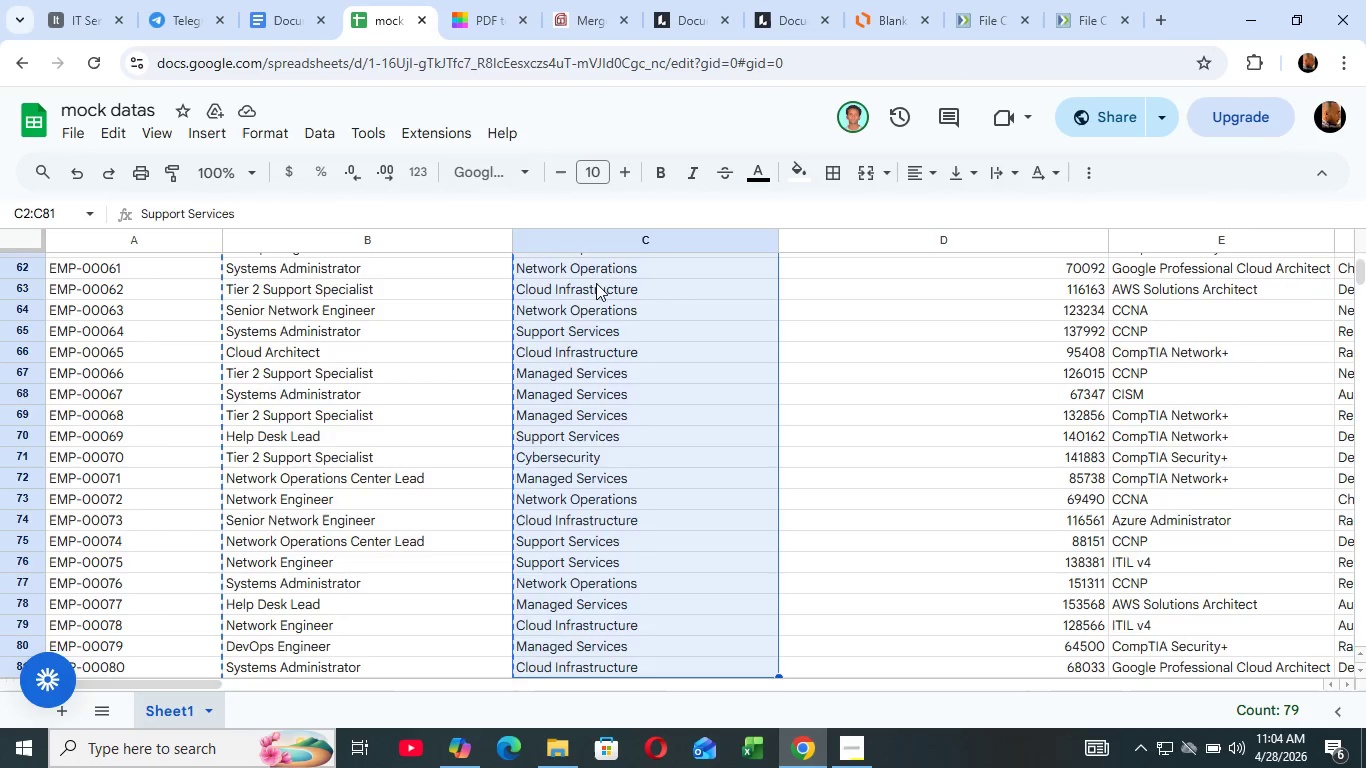 
key(Shift+ArrowDown)
 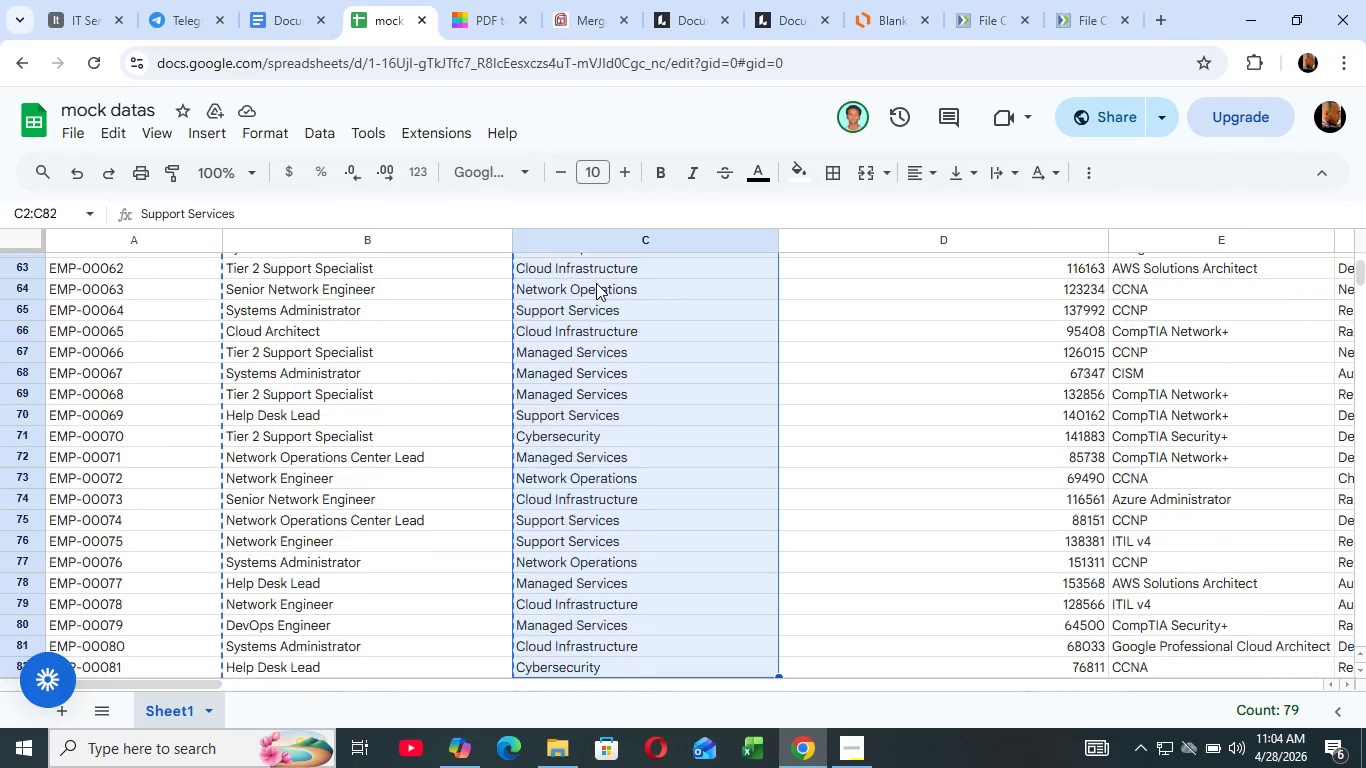 
key(Shift+ArrowDown)
 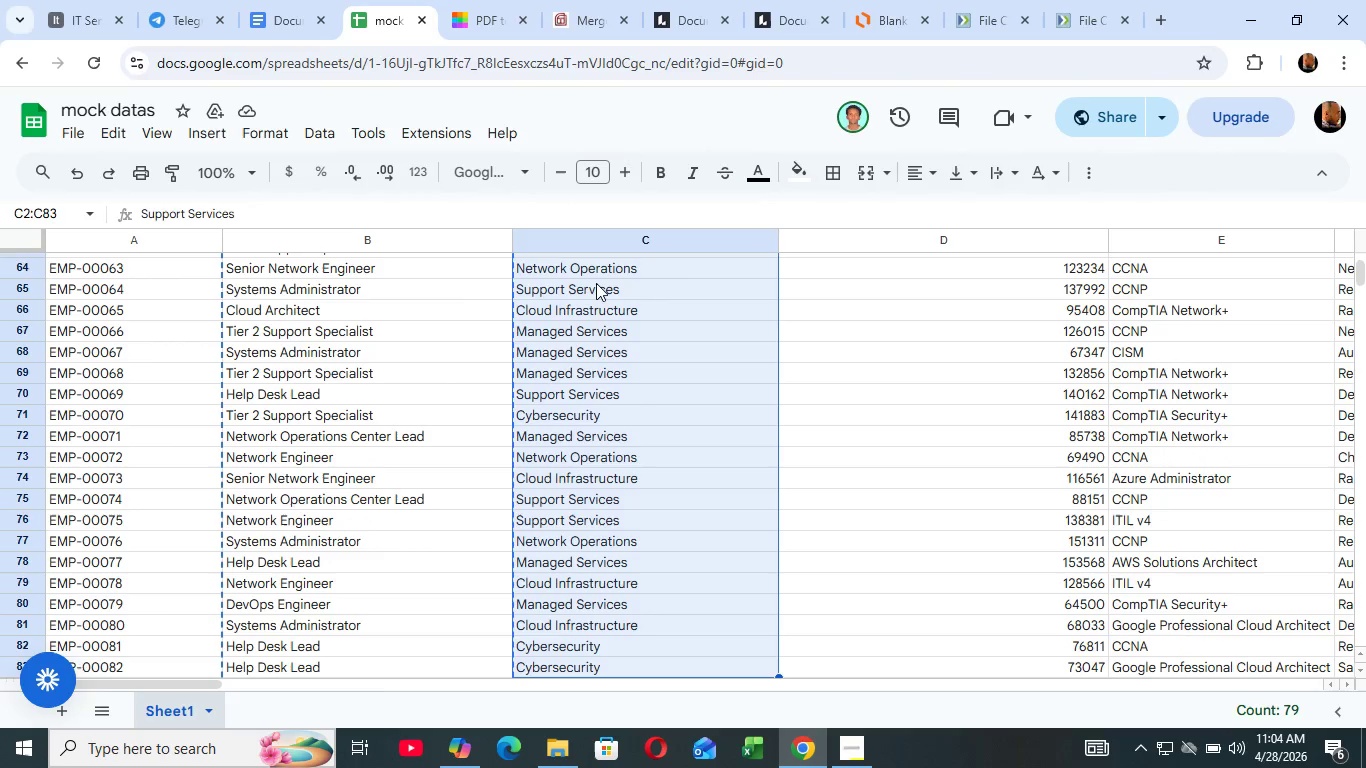 
key(Shift+ArrowDown)
 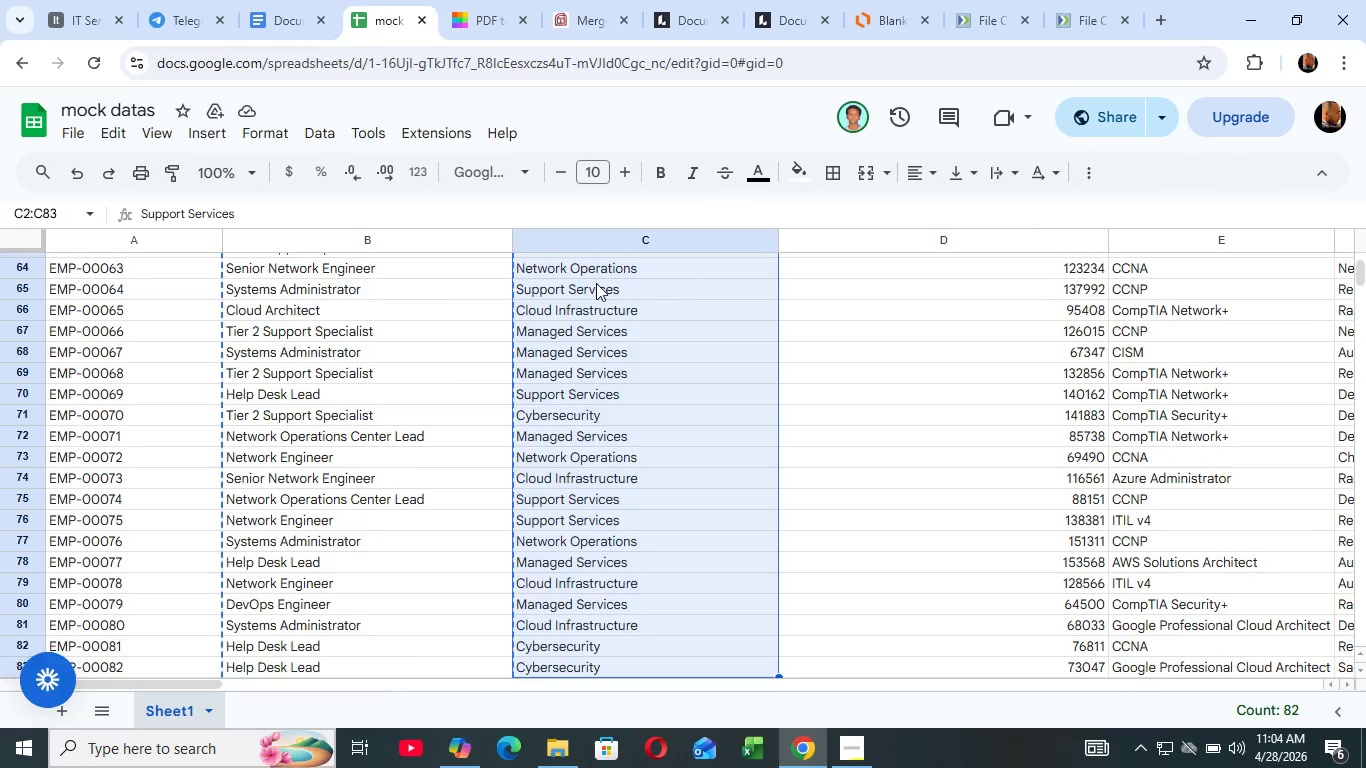 
key(Shift+ArrowDown)
 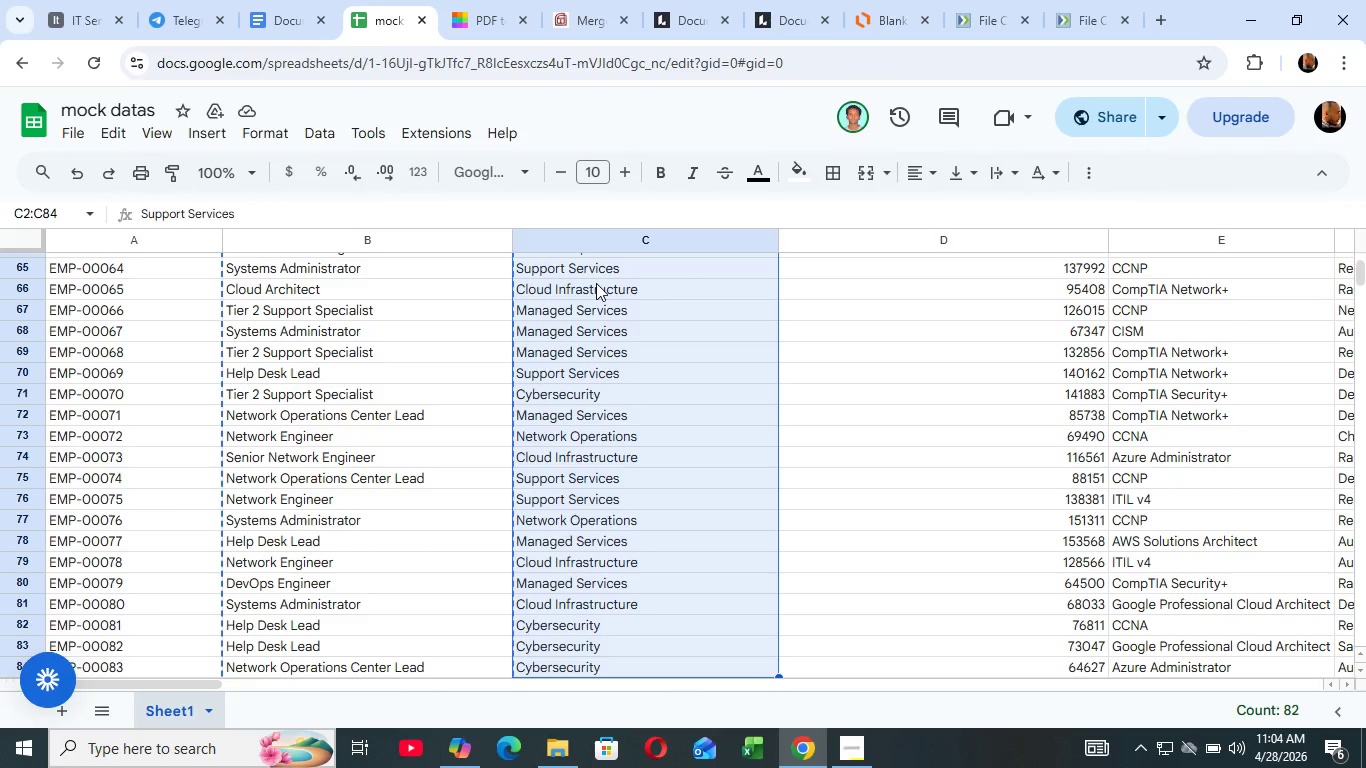 
key(Shift+ArrowDown)
 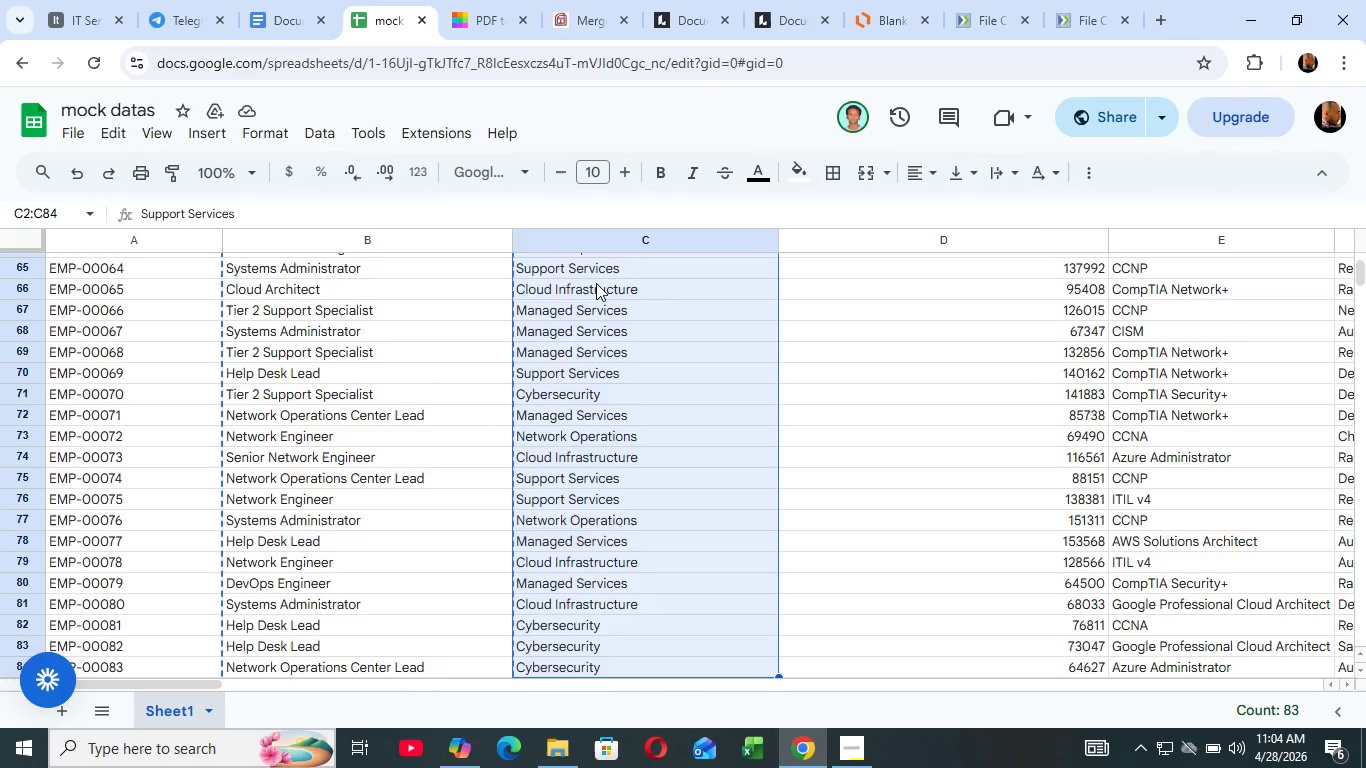 
key(Shift+ArrowDown)
 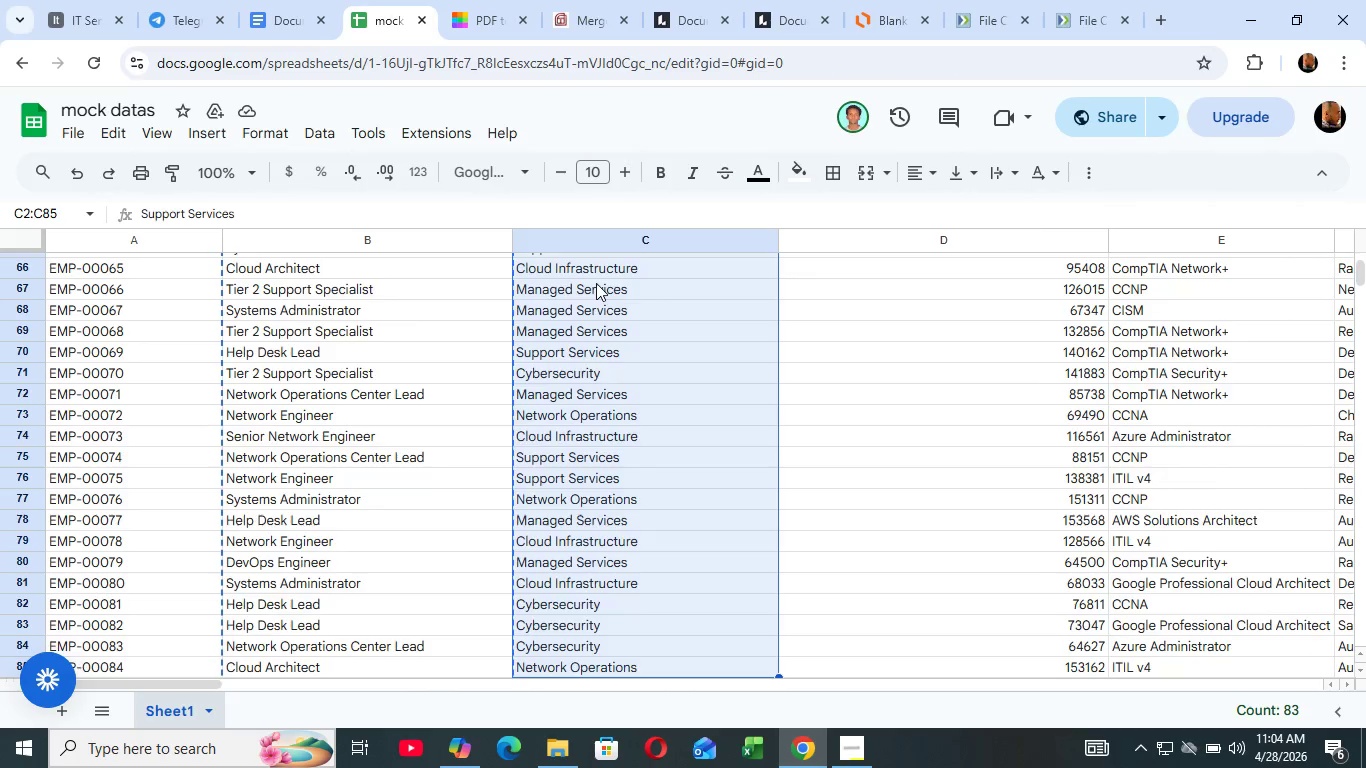 
key(Shift+ArrowDown)
 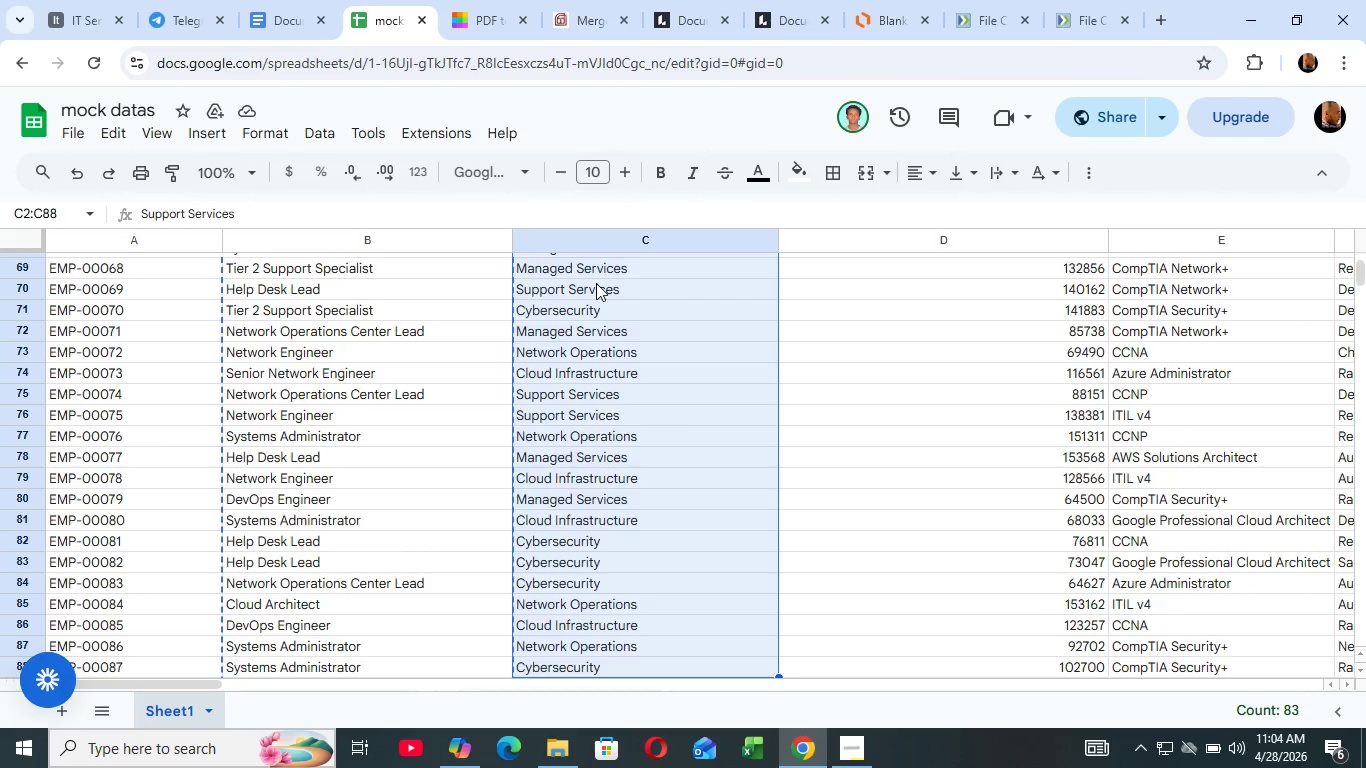 
key(Shift+ArrowDown)
 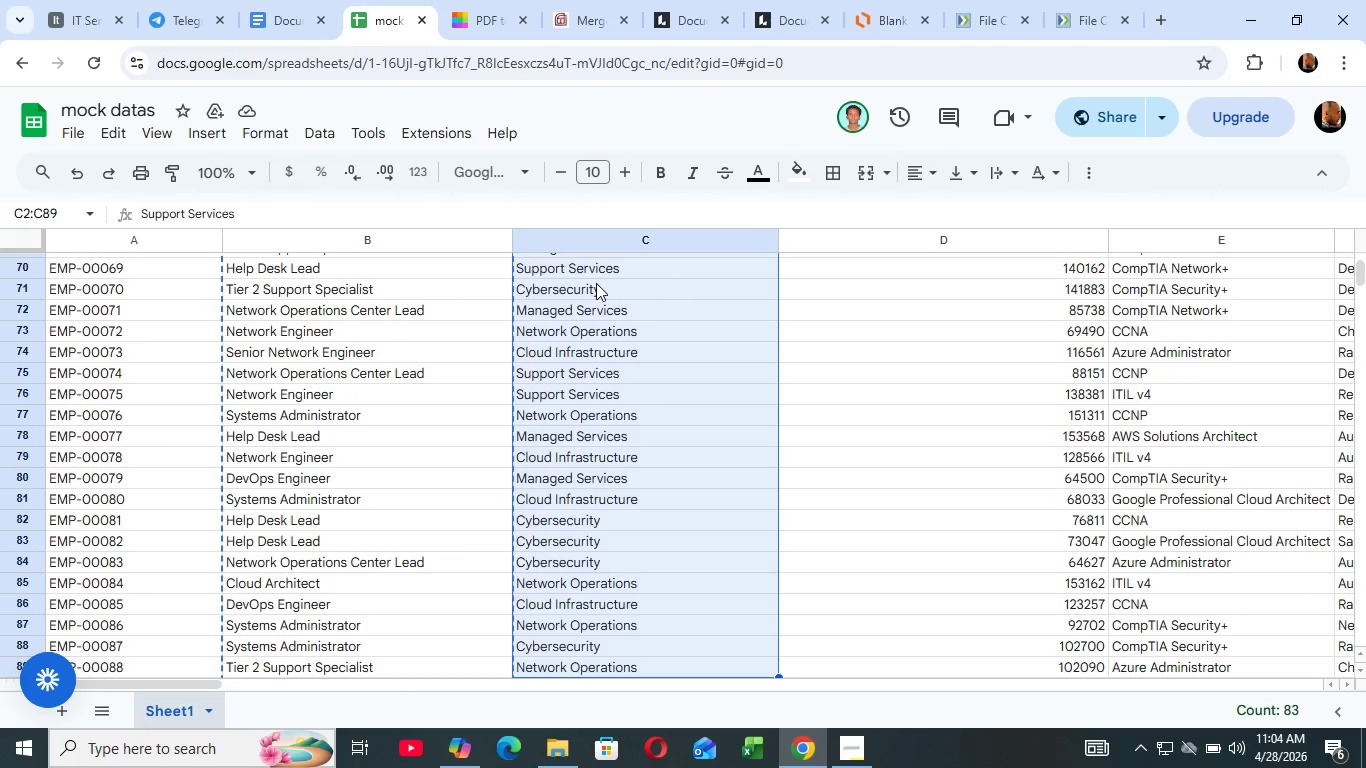 
key(Shift+ArrowDown)
 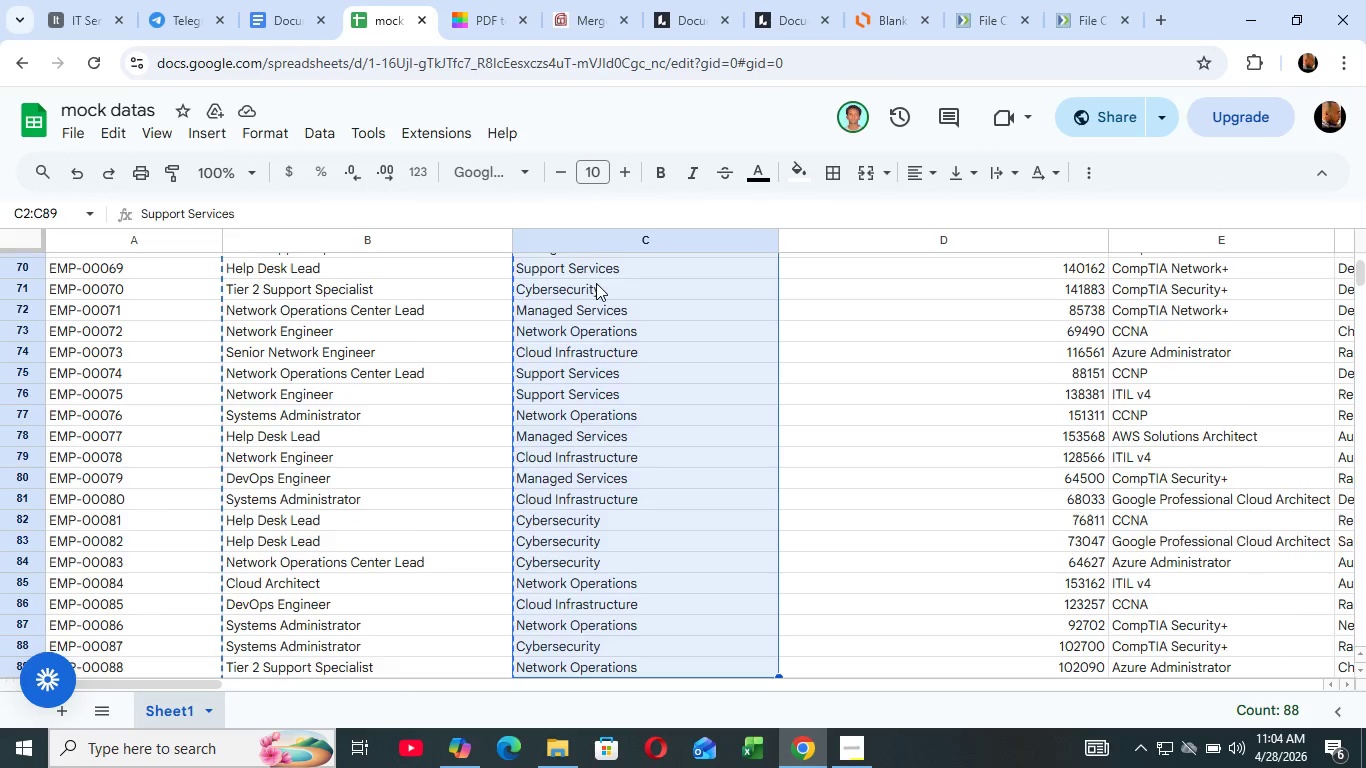 
key(Shift+ArrowDown)
 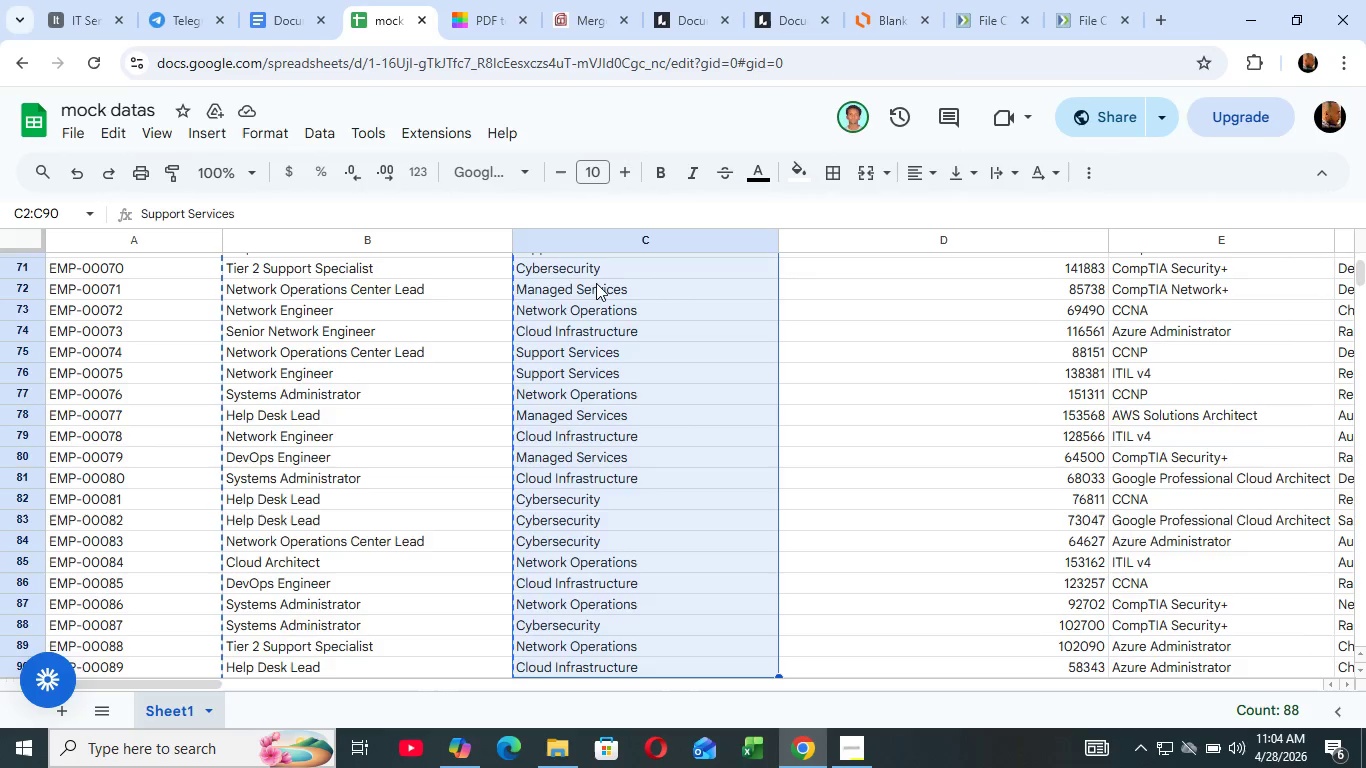 
key(Shift+ArrowDown)
 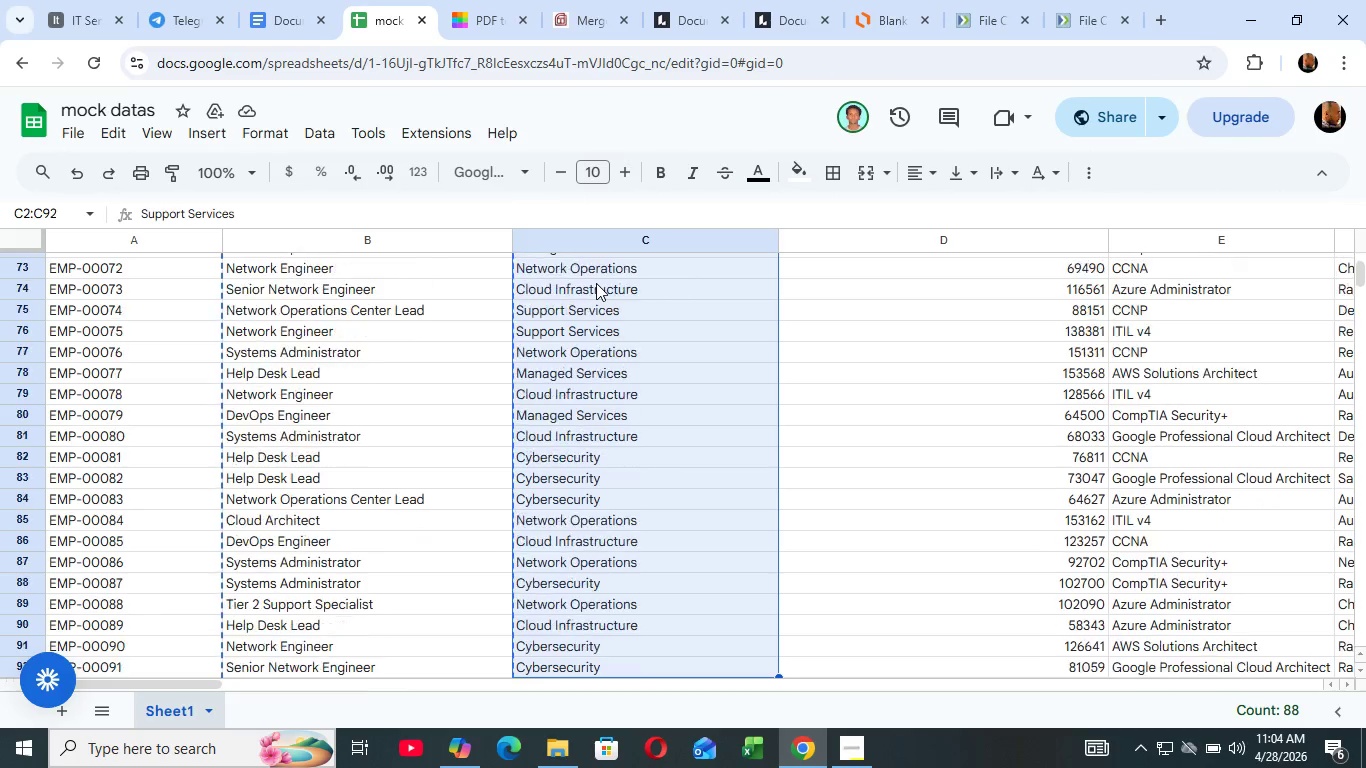 
key(Shift+ArrowDown)
 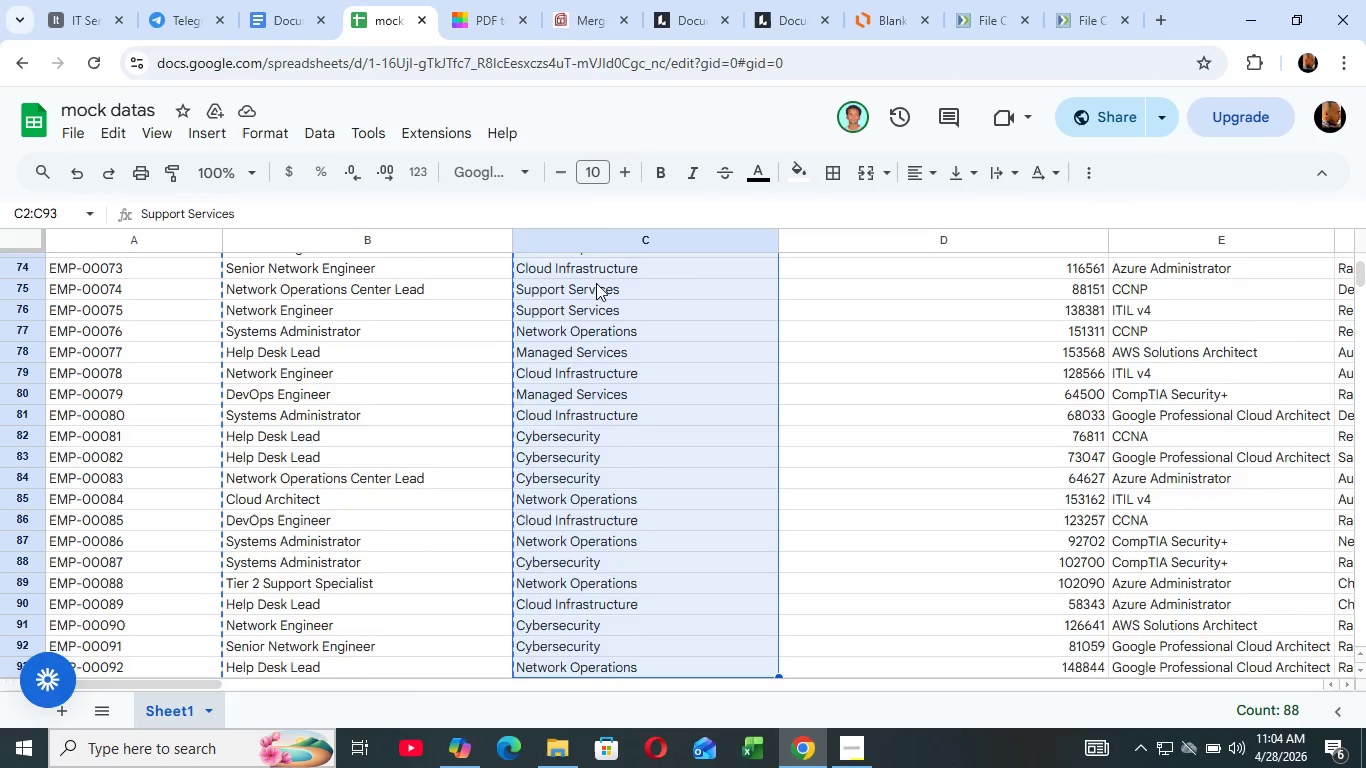 
key(Shift+ArrowDown)
 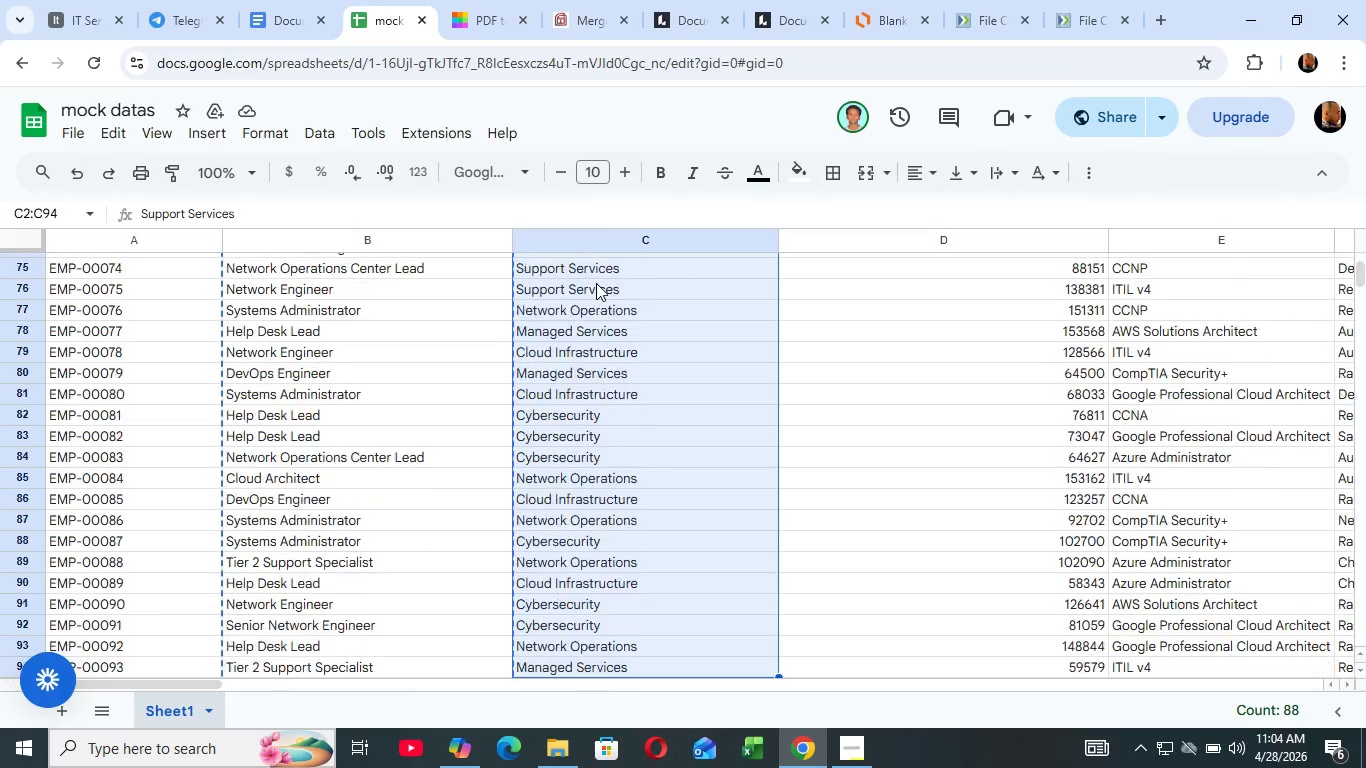 
key(Shift+ArrowDown)
 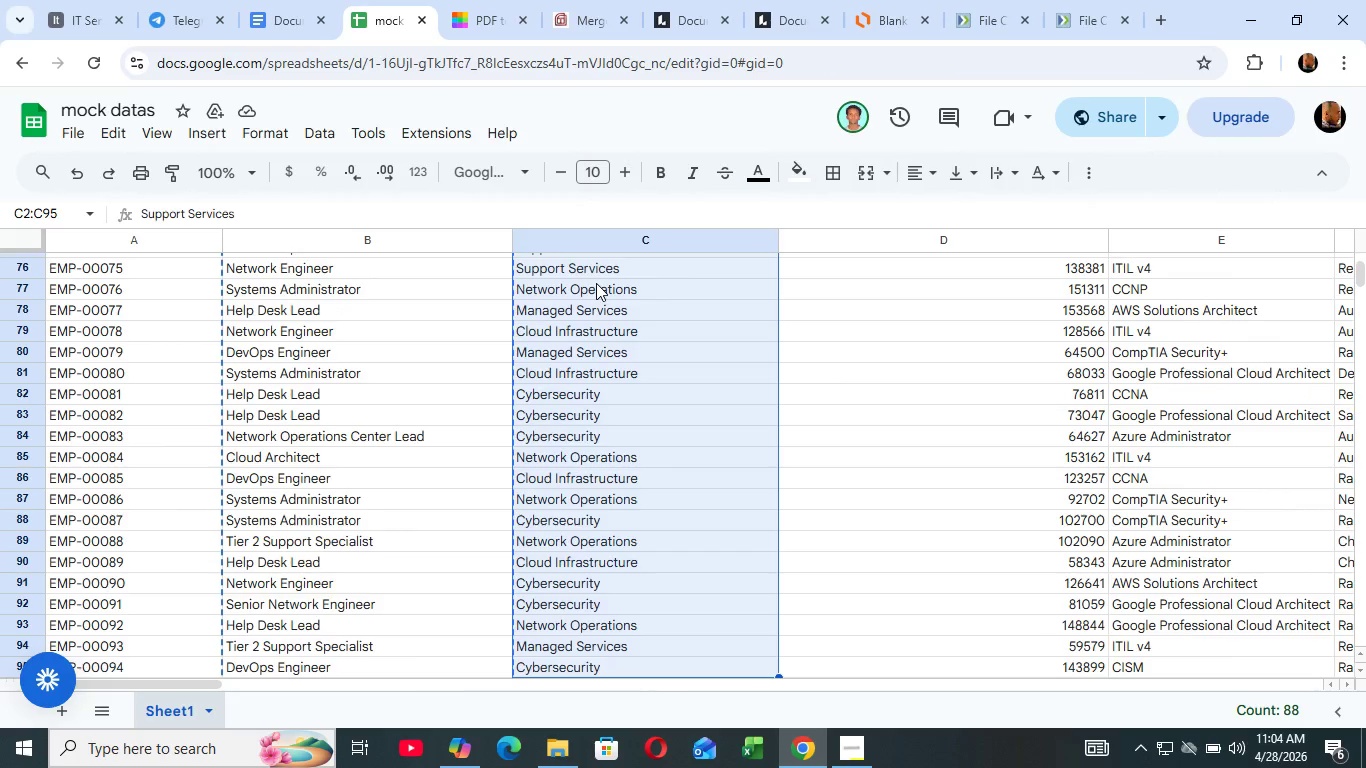 
key(Shift+ArrowDown)
 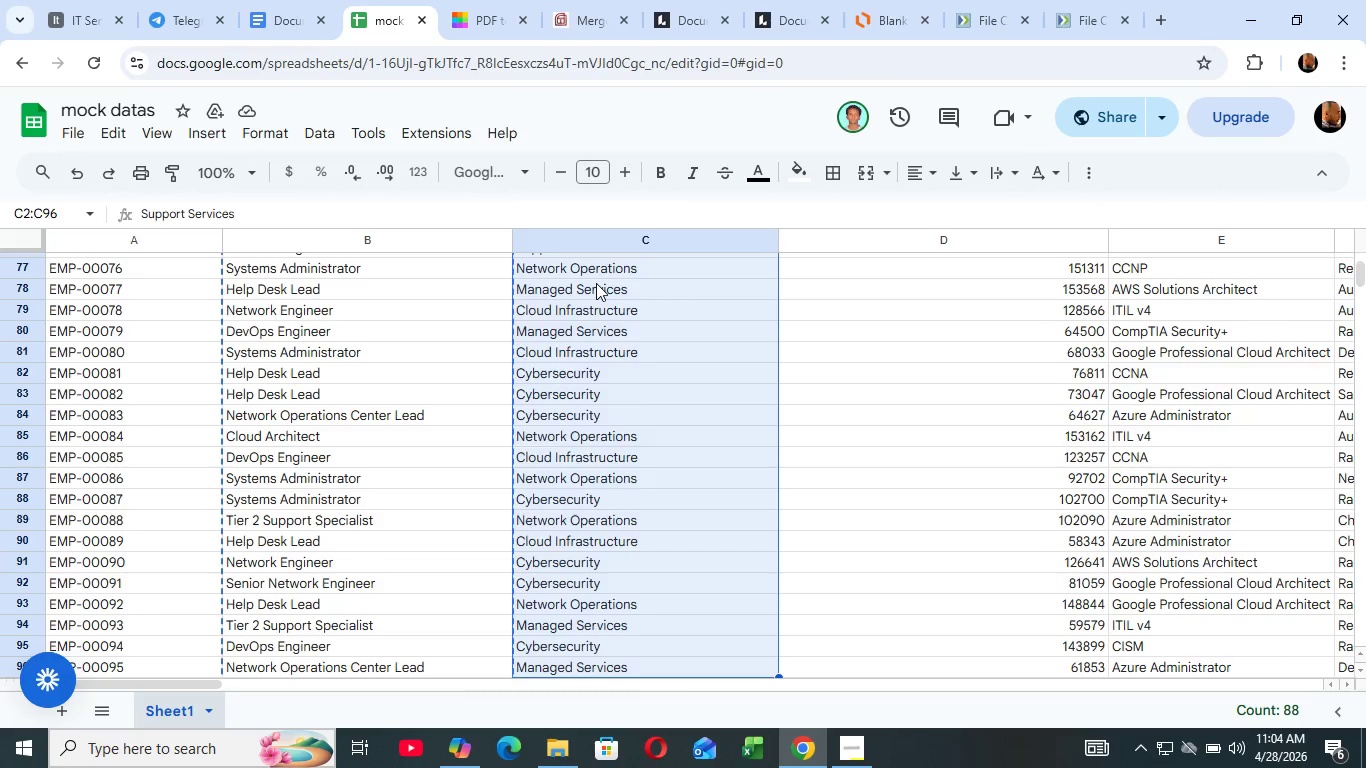 
key(Shift+ArrowDown)
 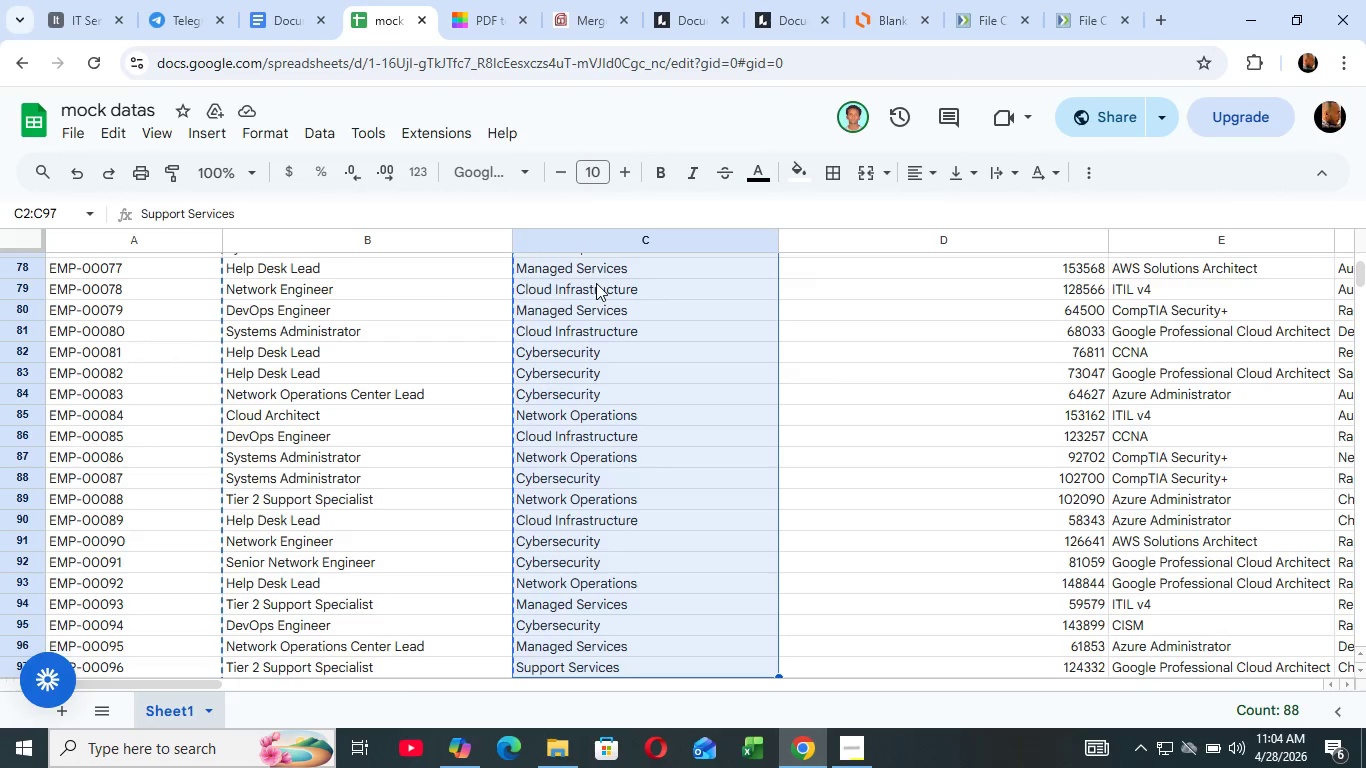 
key(Shift+ArrowDown)
 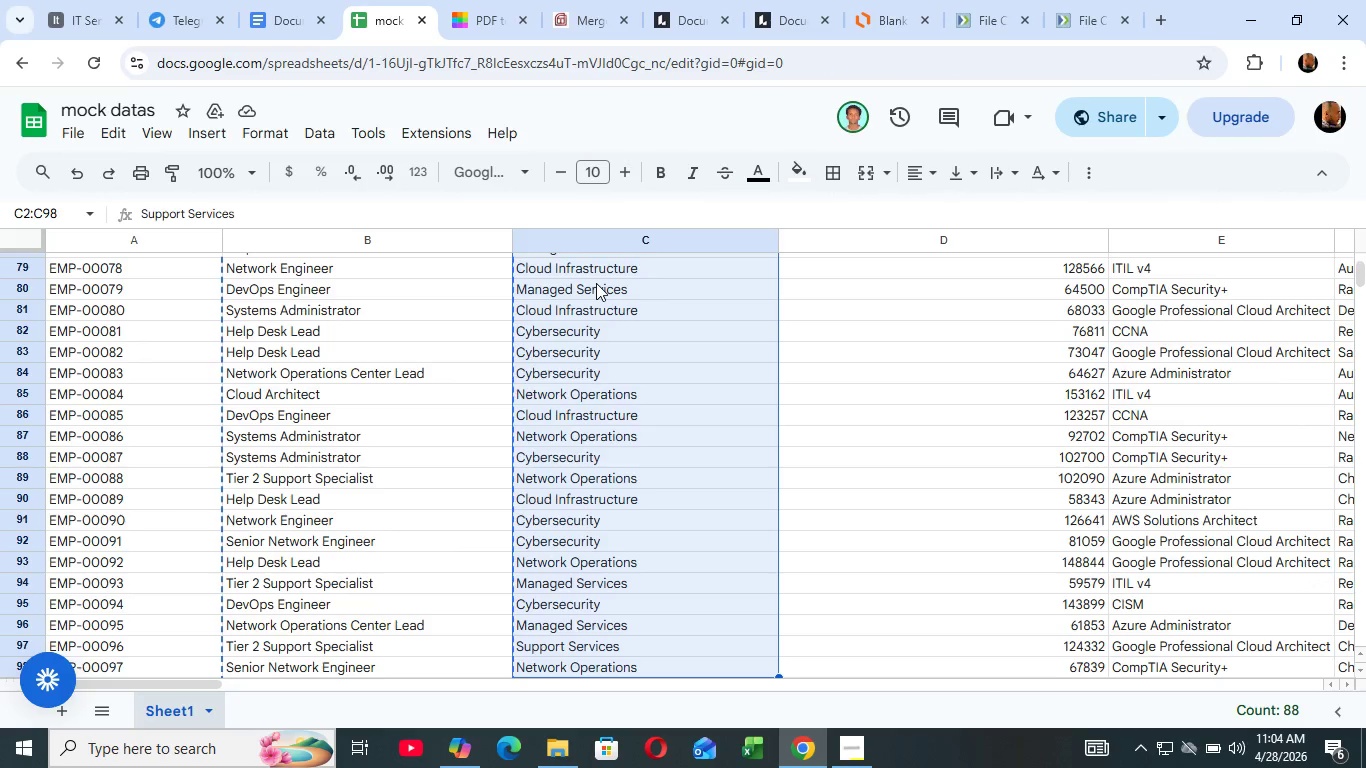 
key(Shift+ArrowDown)
 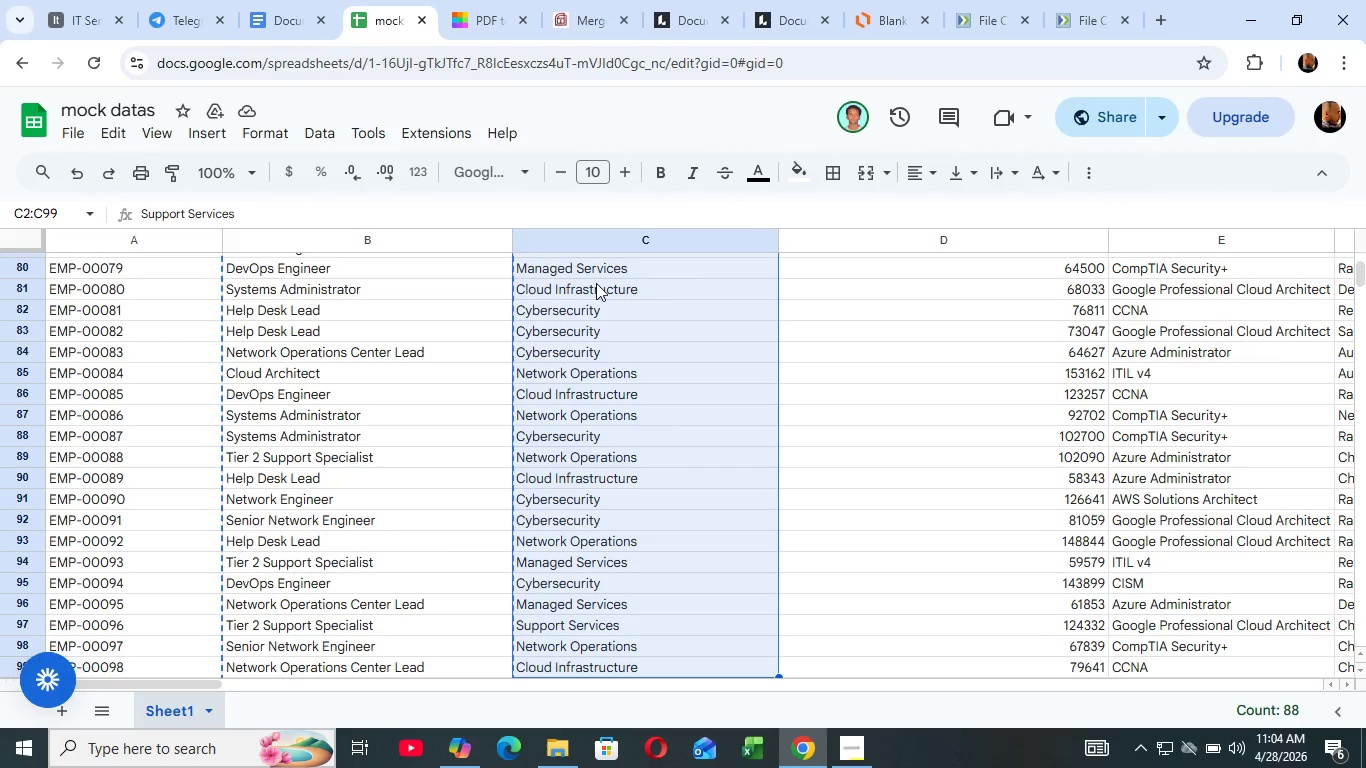 
key(Shift+ArrowDown)
 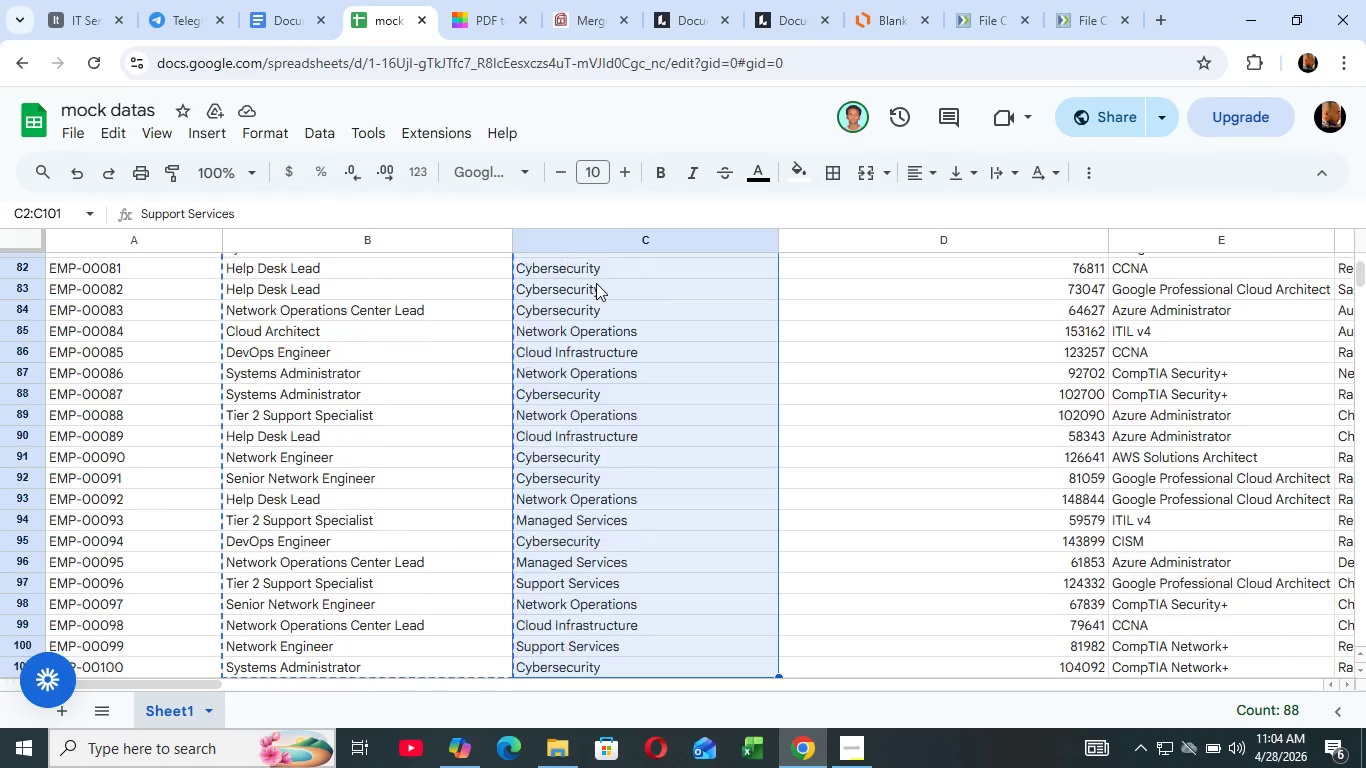 
key(Shift+ArrowDown)
 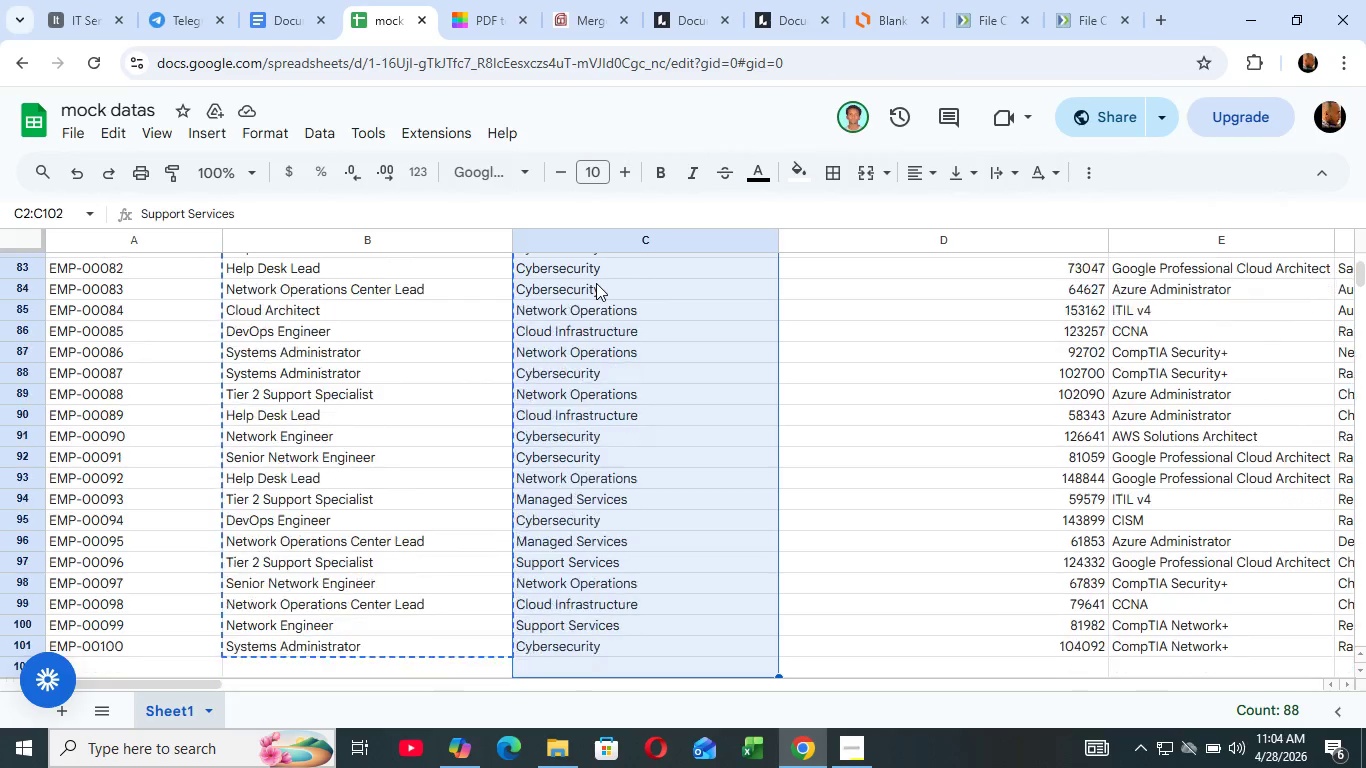 
key(Shift+ArrowDown)
 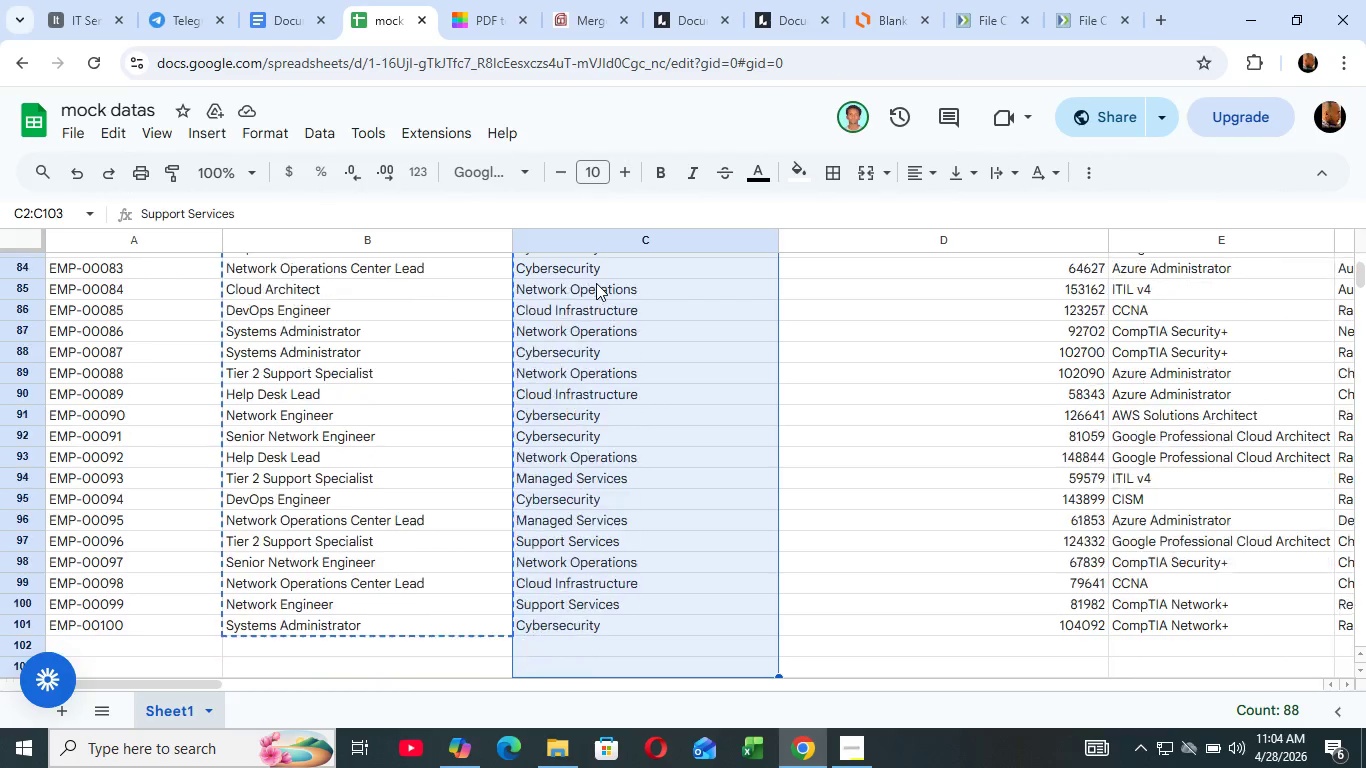 
key(Shift+ArrowDown)
 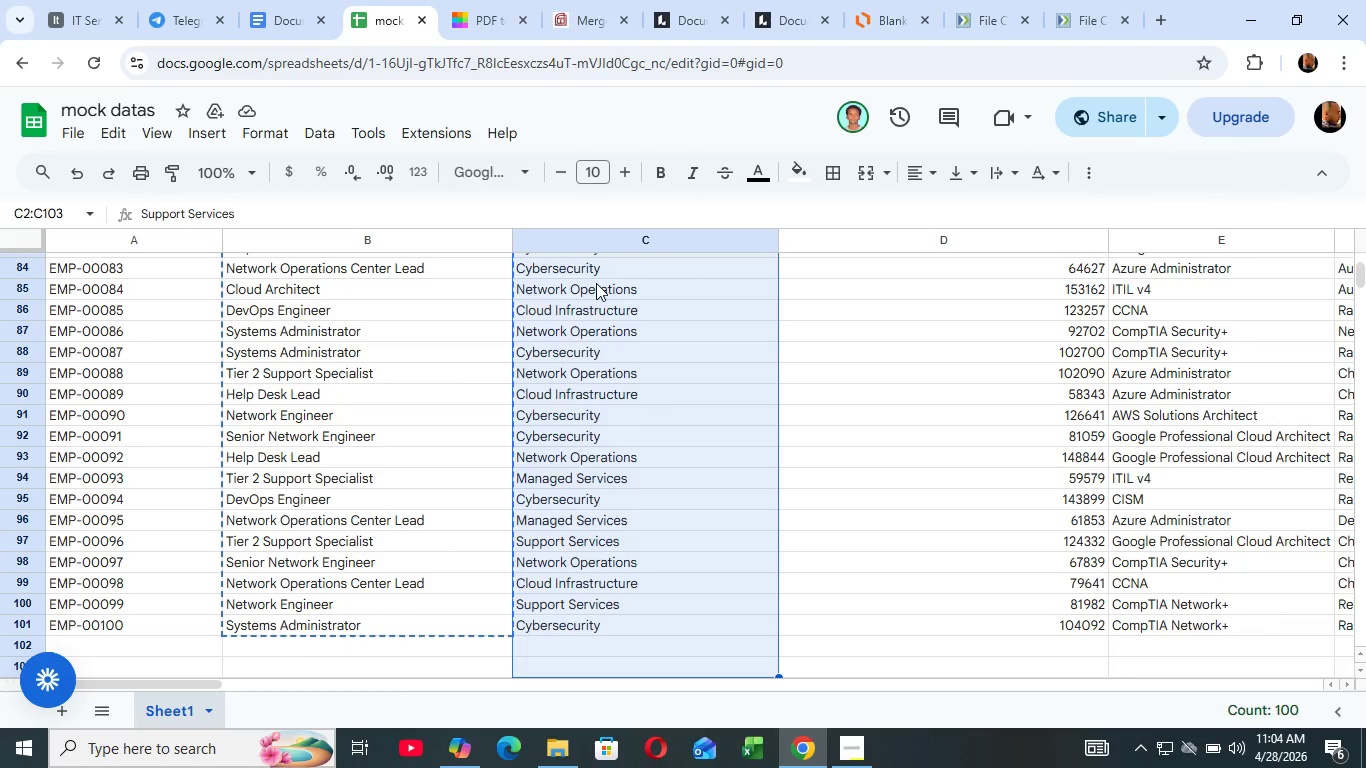 
key(Shift+ArrowDown)
 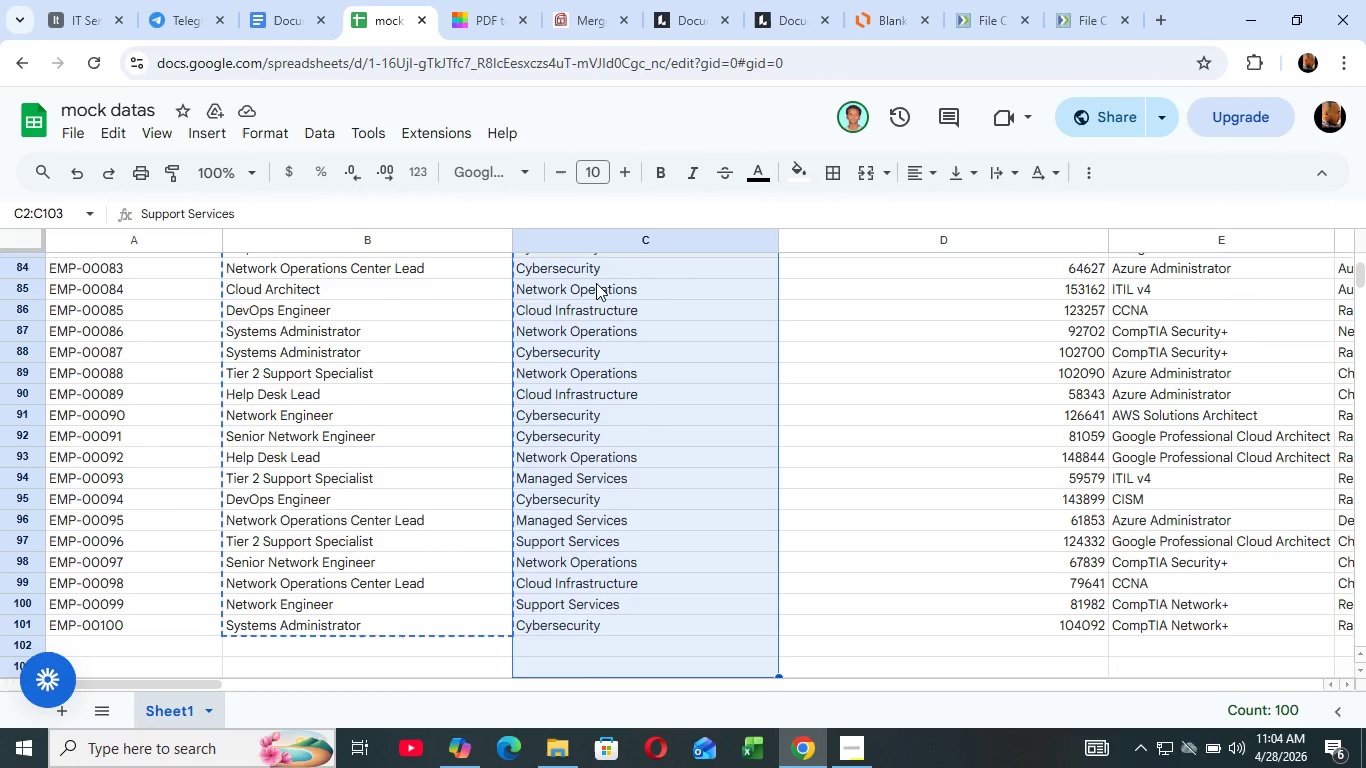 
key(Shift+ArrowDown)
 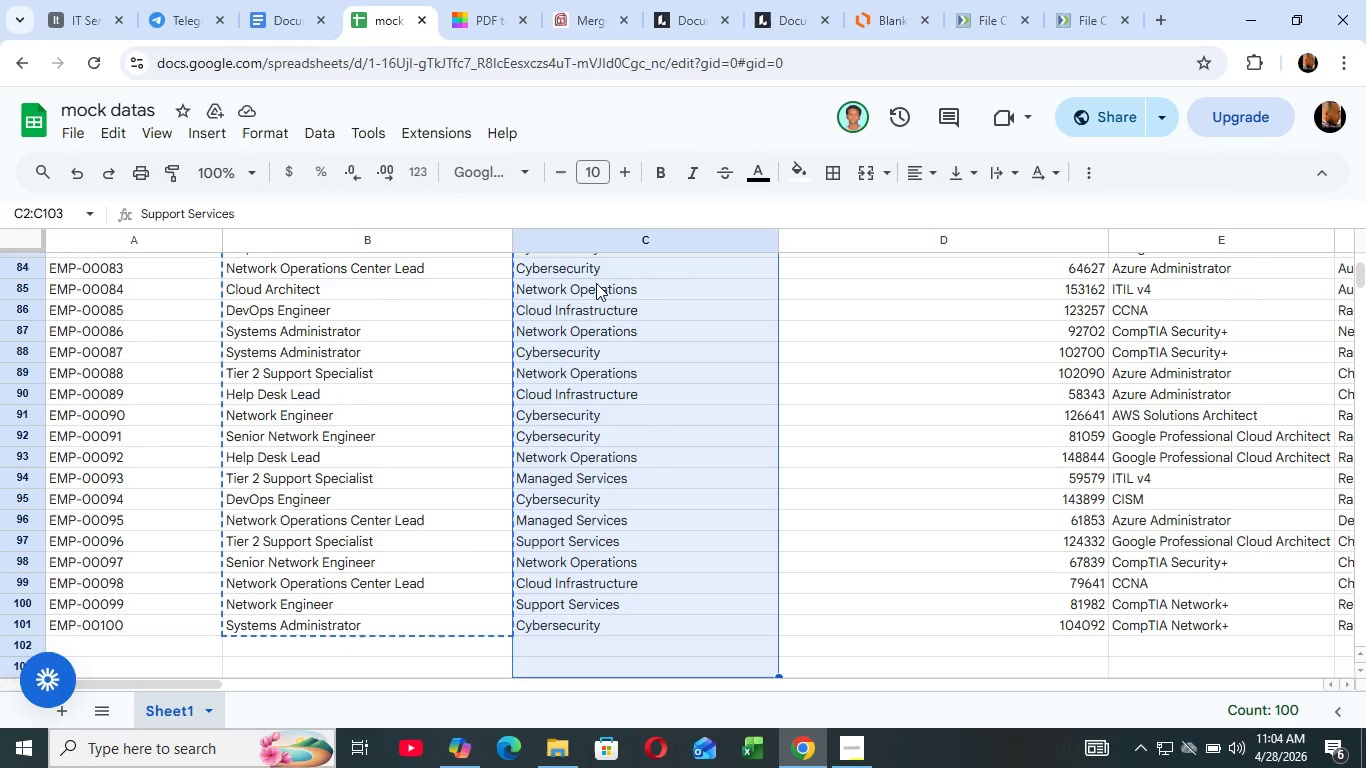 
key(Shift+ArrowDown)
 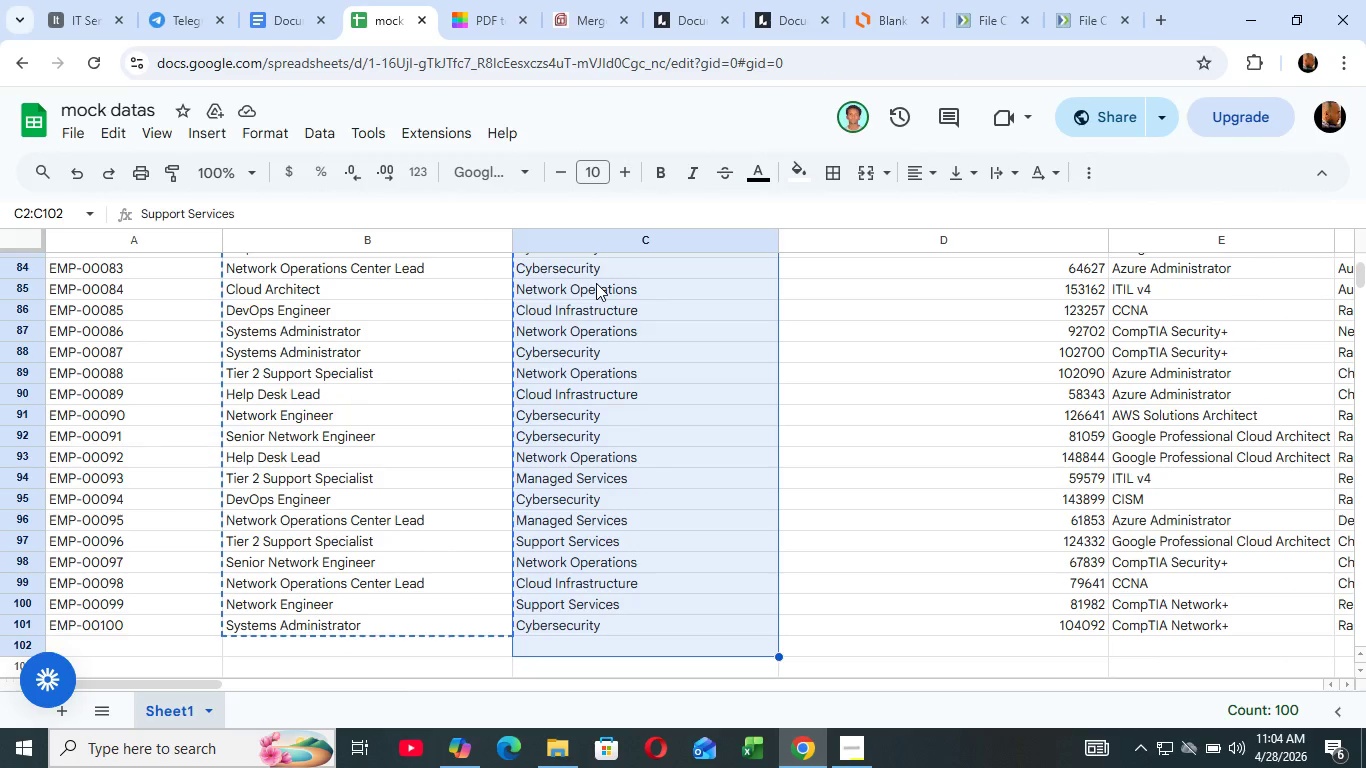 
key(Shift+ArrowUp)
 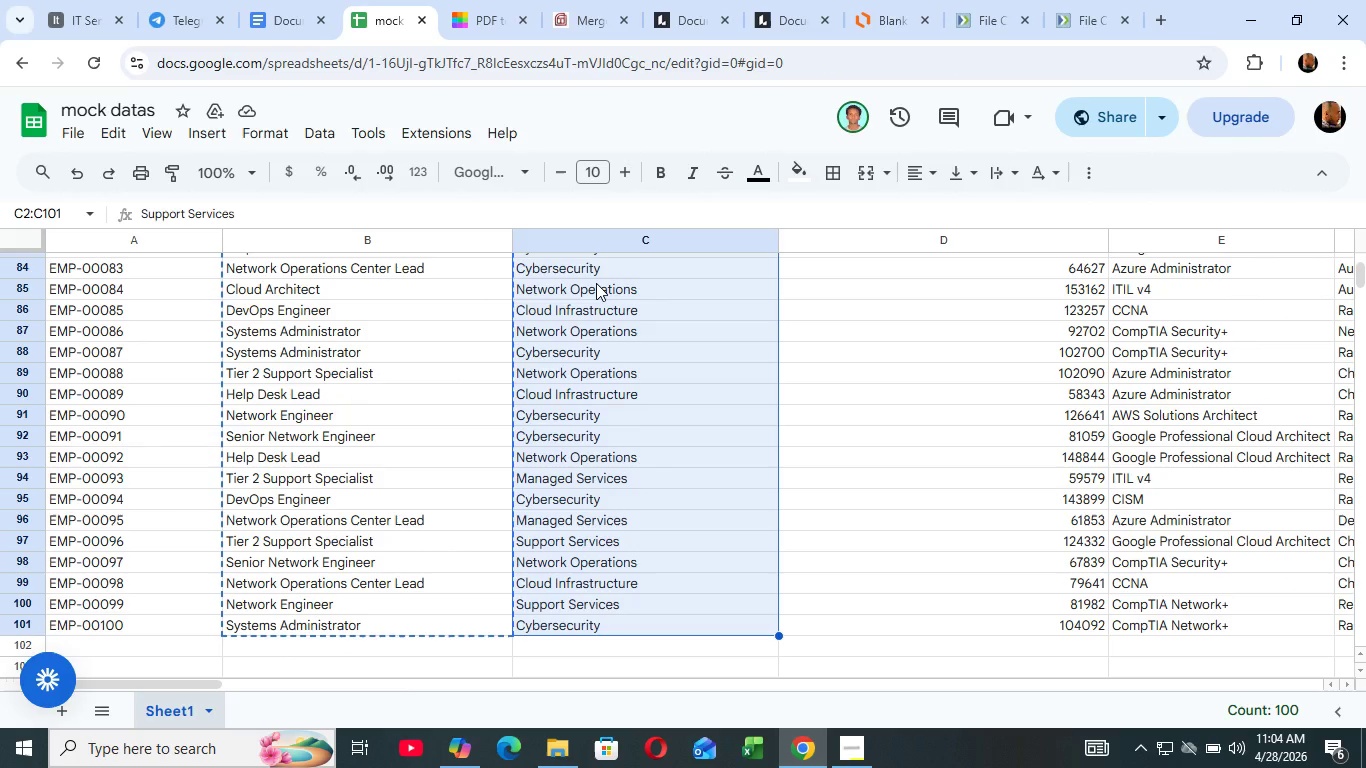 
key(Shift+ArrowUp)
 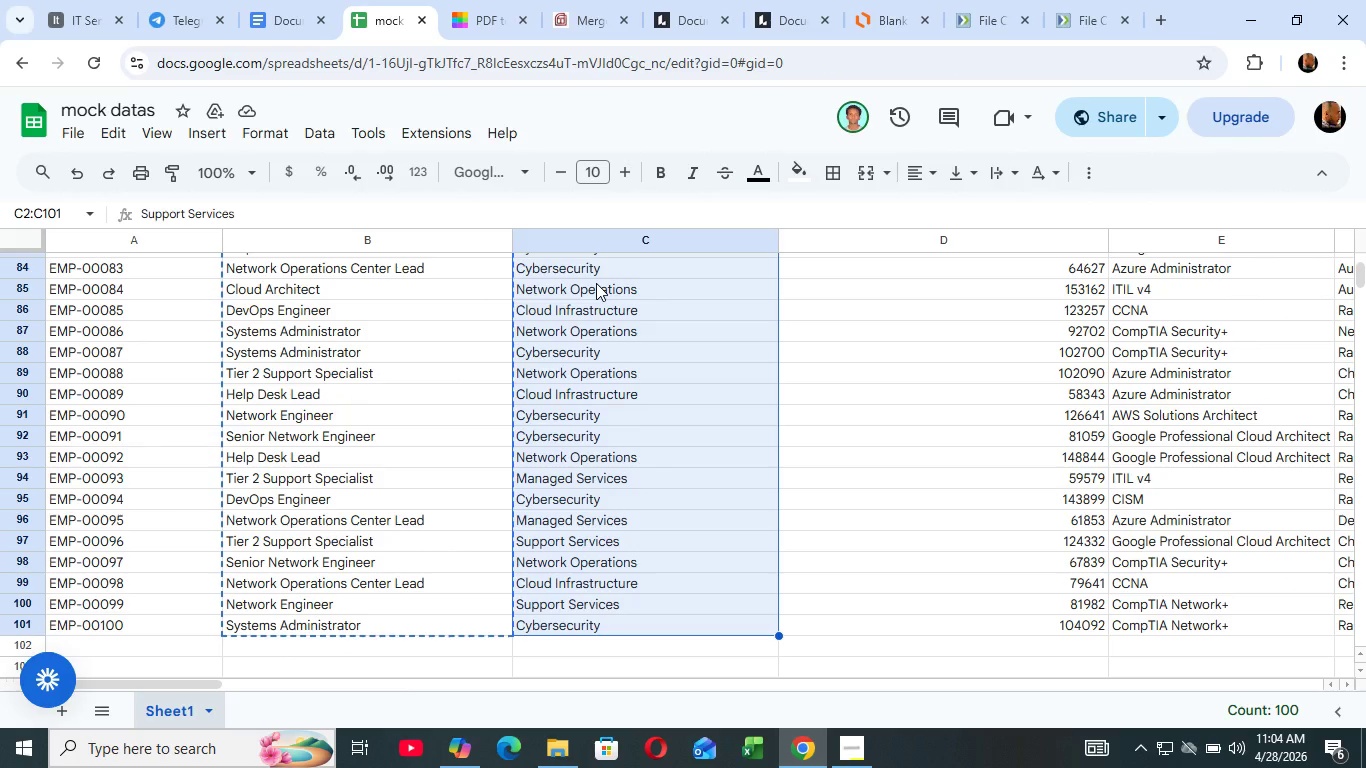 
key(Control+C)
 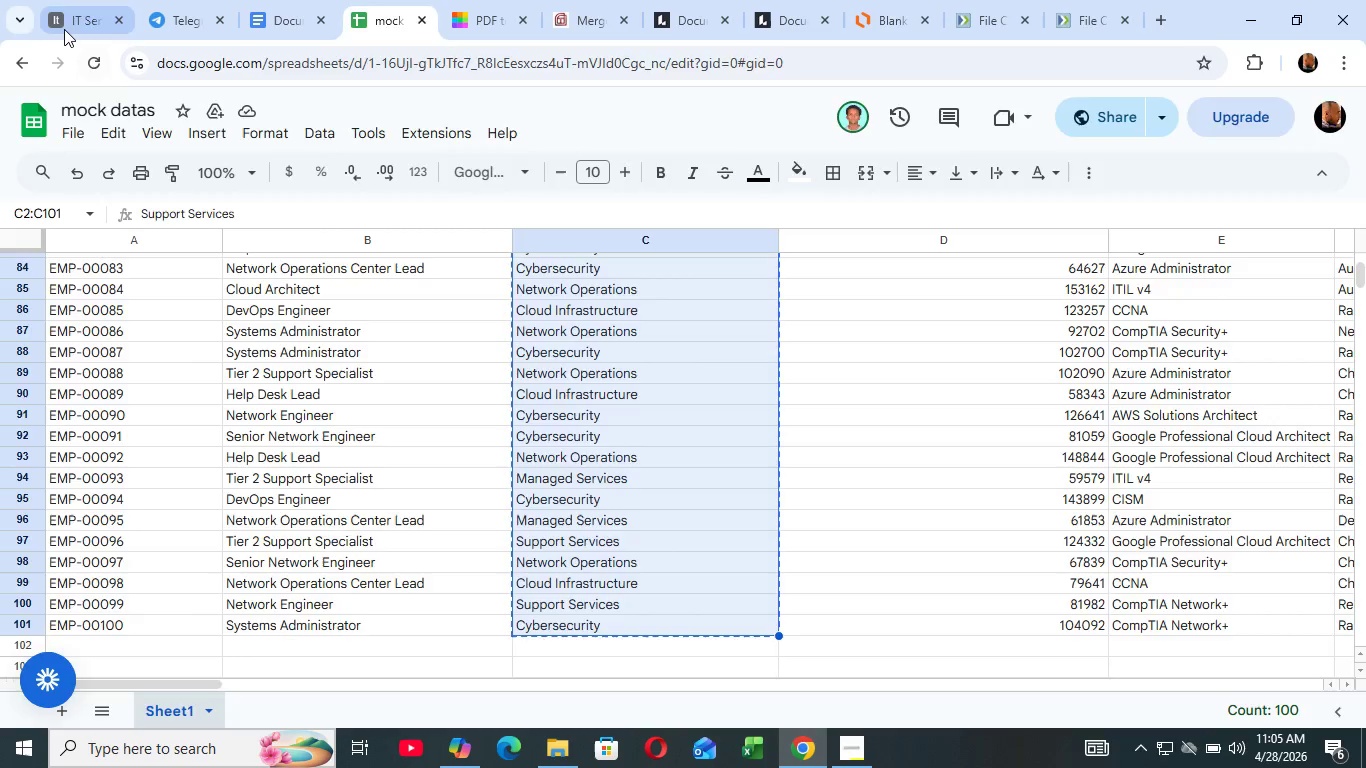 
left_click([64, 27])
 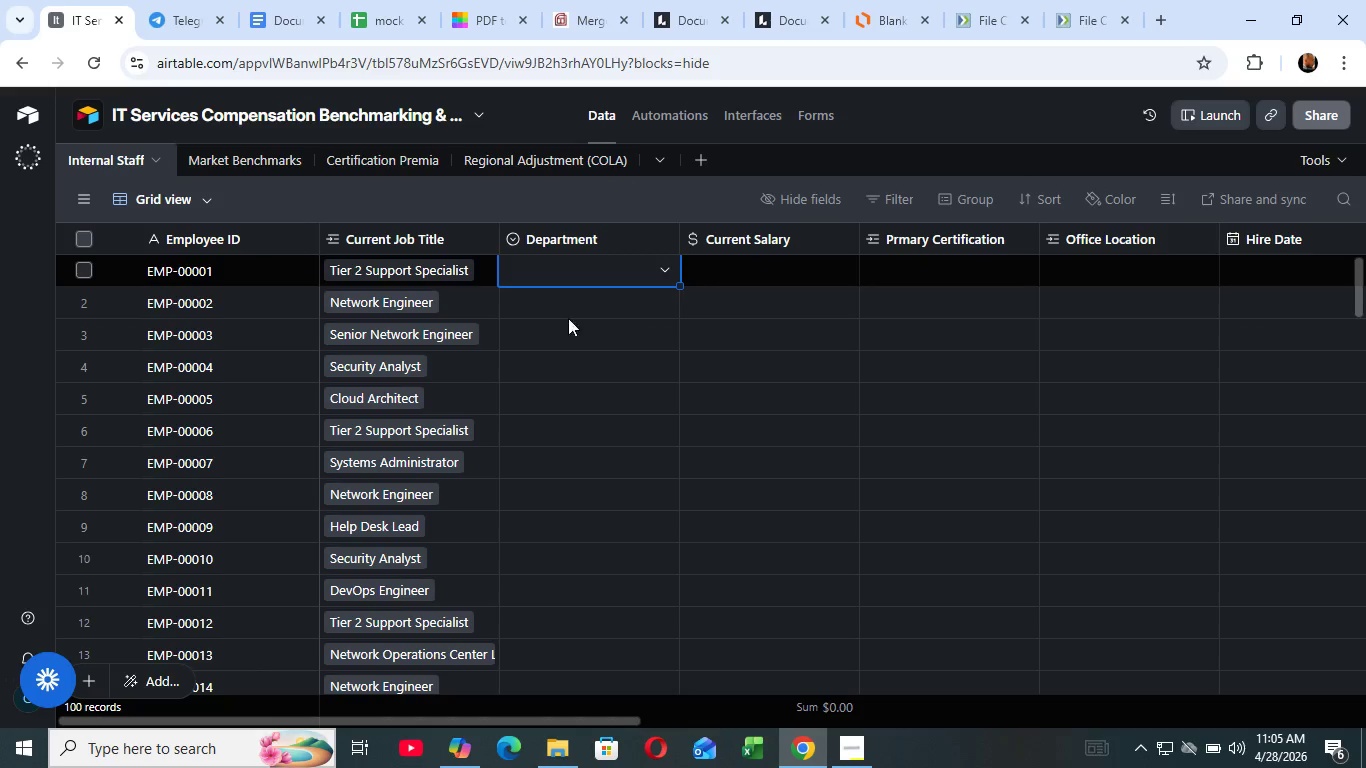 
scroll: coordinate [556, 329], scroll_direction: up, amount: 5.0
 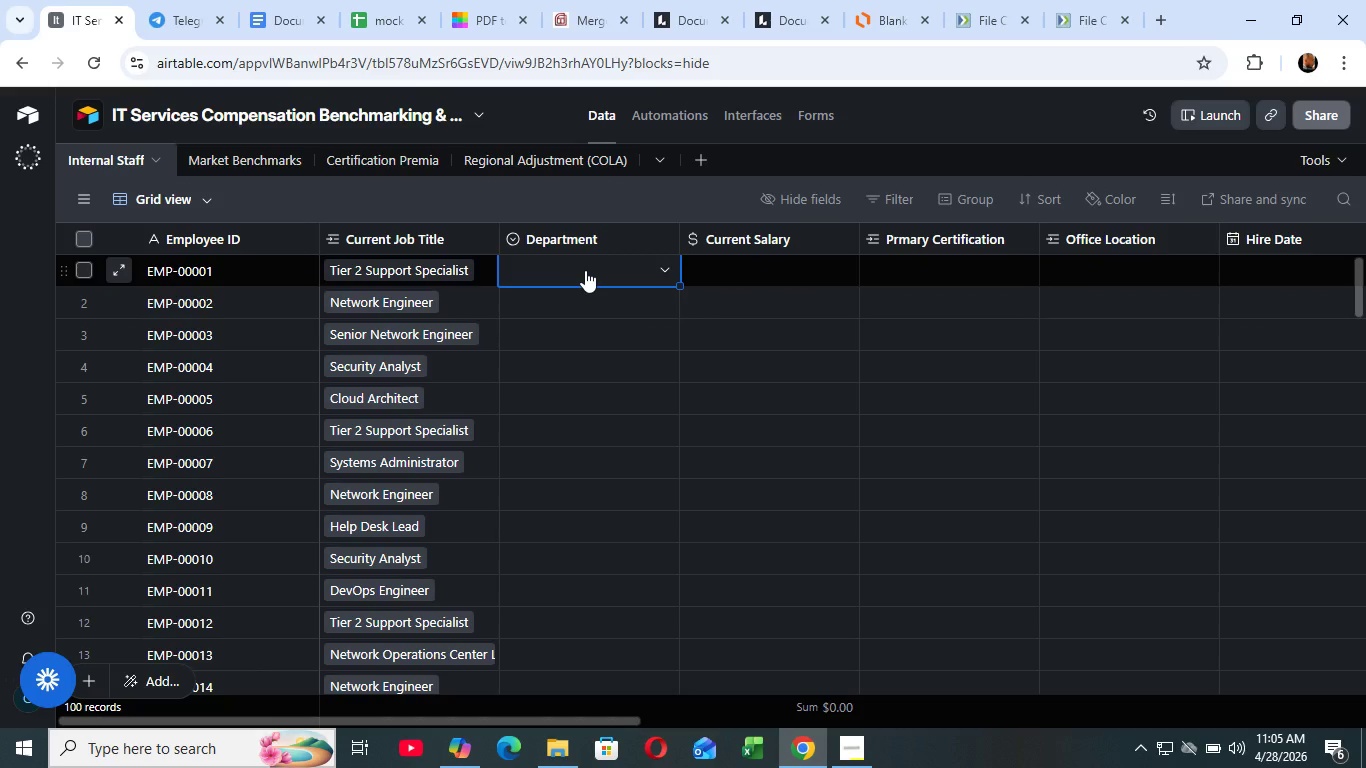 
key(Control+V)
 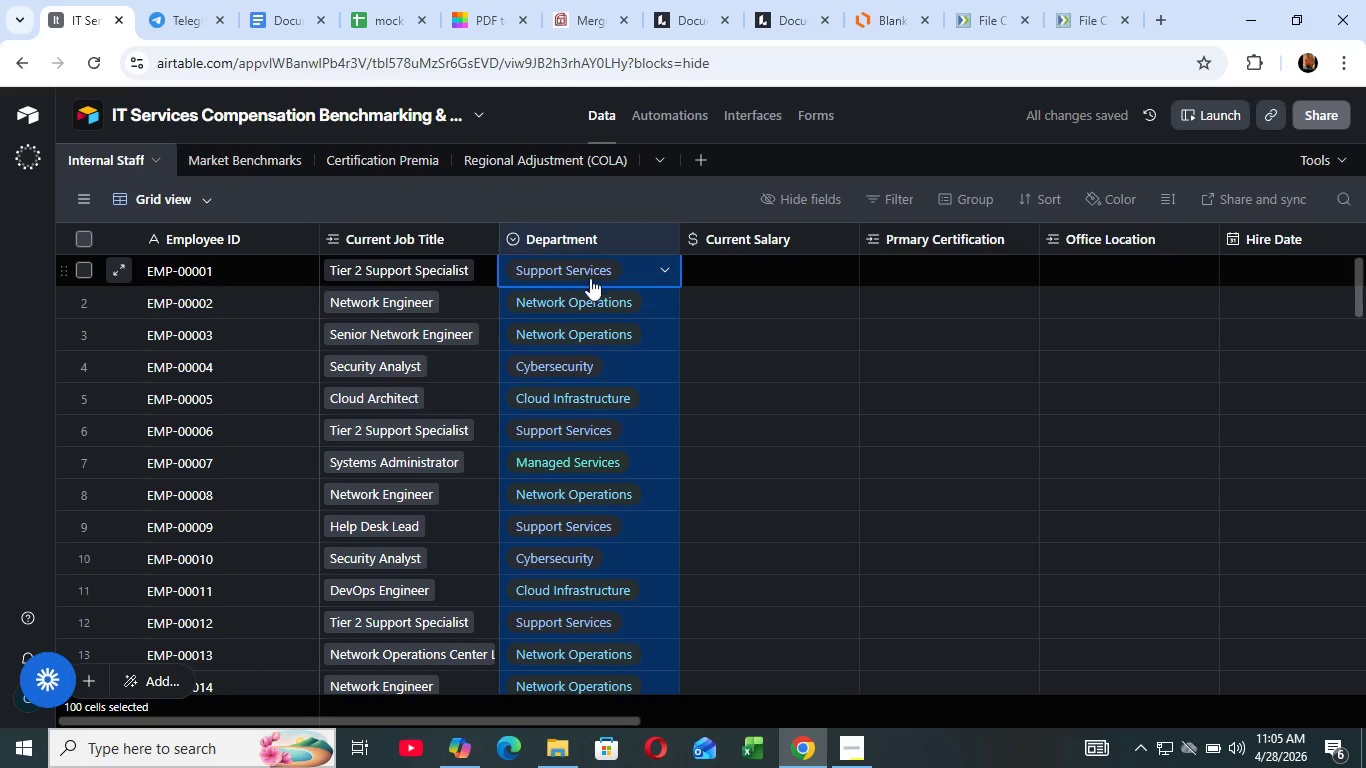 
scroll: coordinate [621, 445], scroll_direction: down, amount: 8.0
 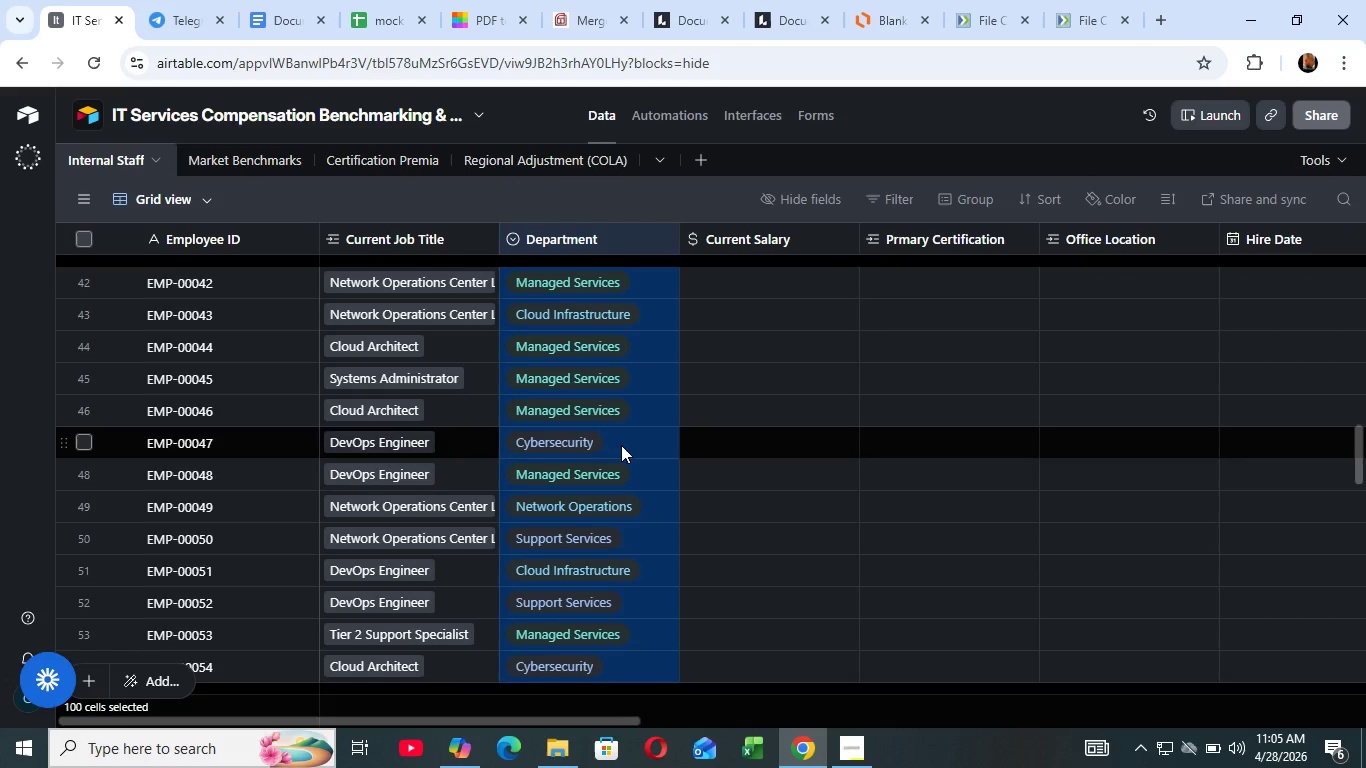 
scroll: coordinate [621, 445], scroll_direction: up, amount: 6.0
 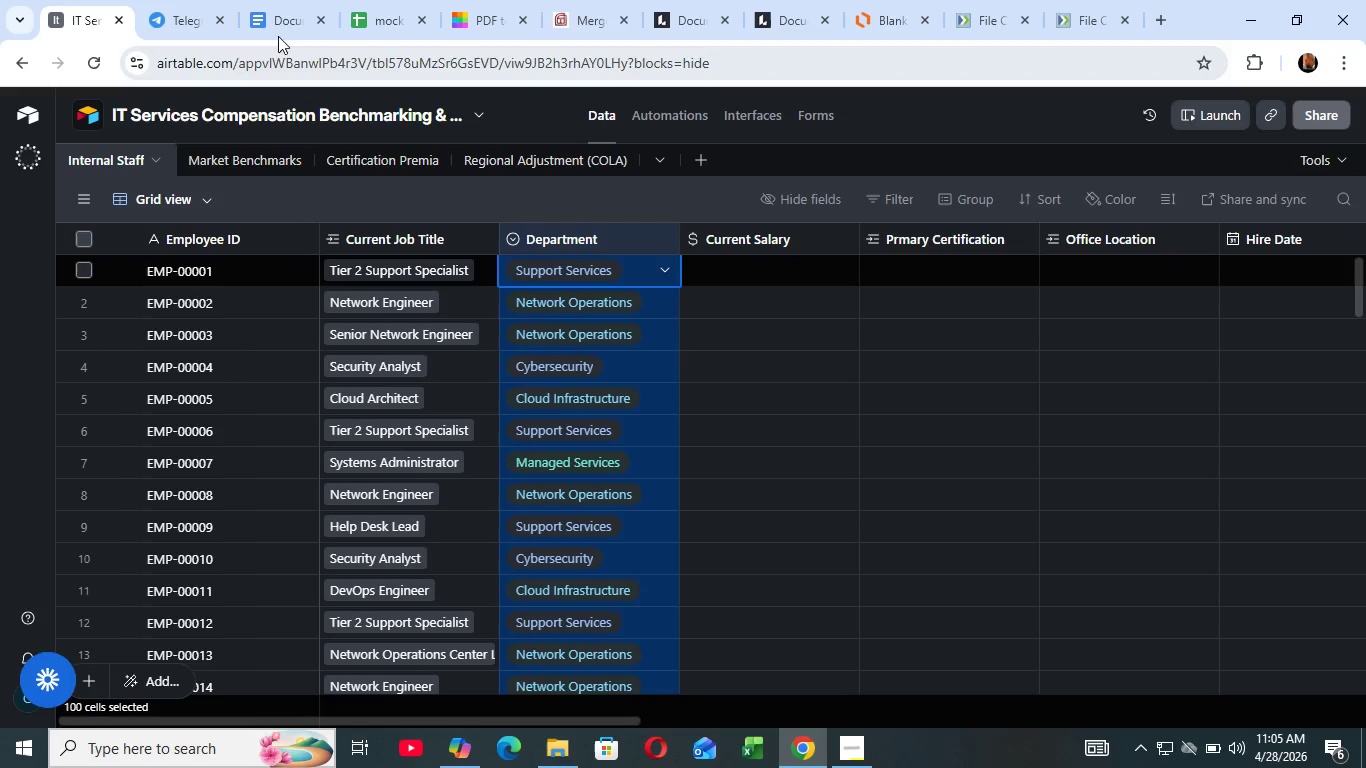 
wait(5.05)
 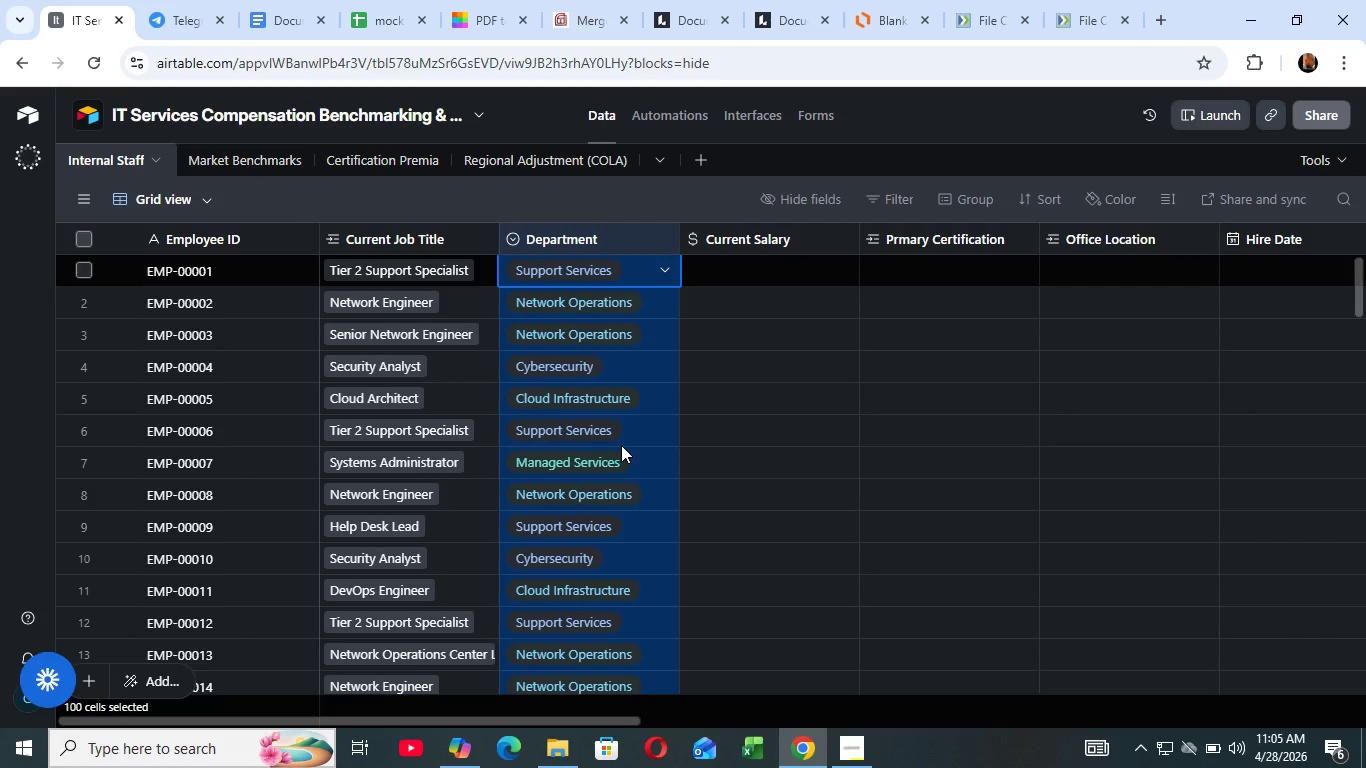 
left_click([390, 19])
 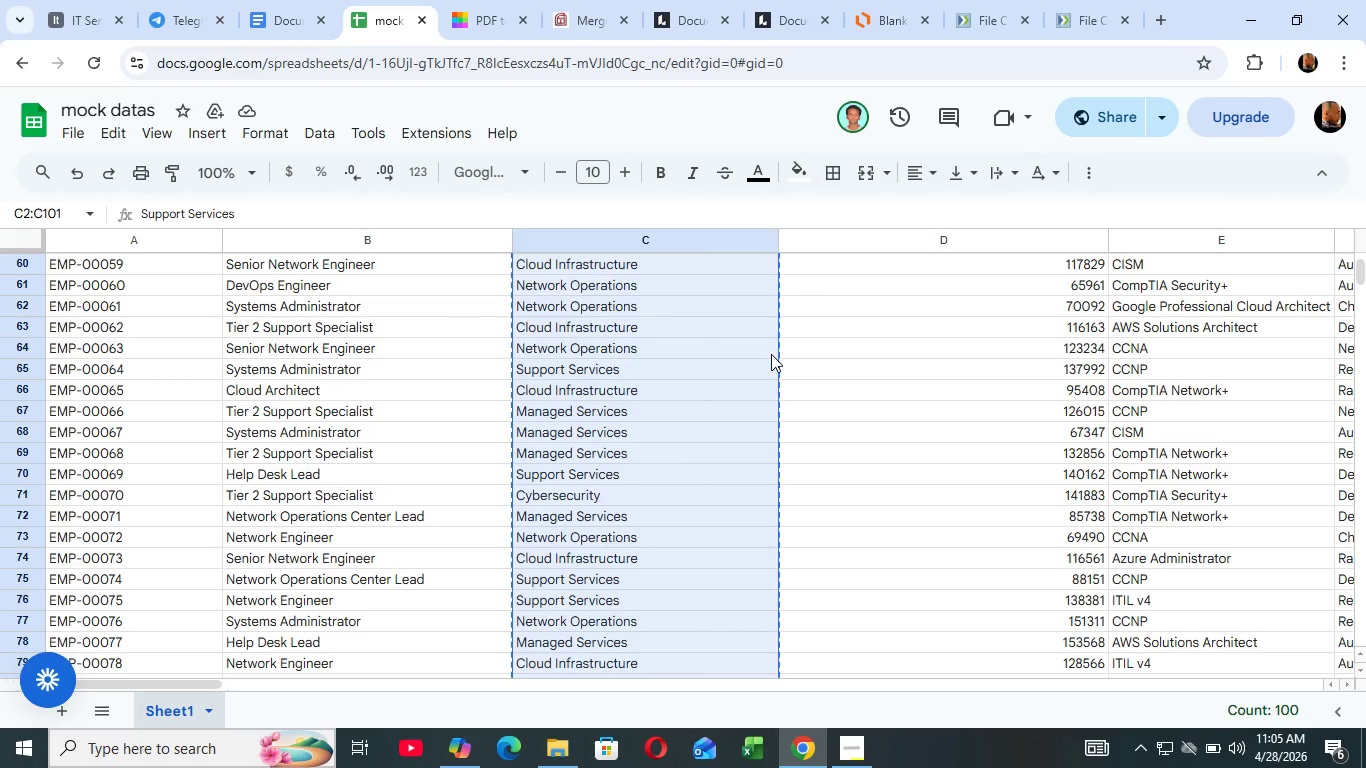 
scroll: coordinate [771, 354], scroll_direction: up, amount: 23.0
 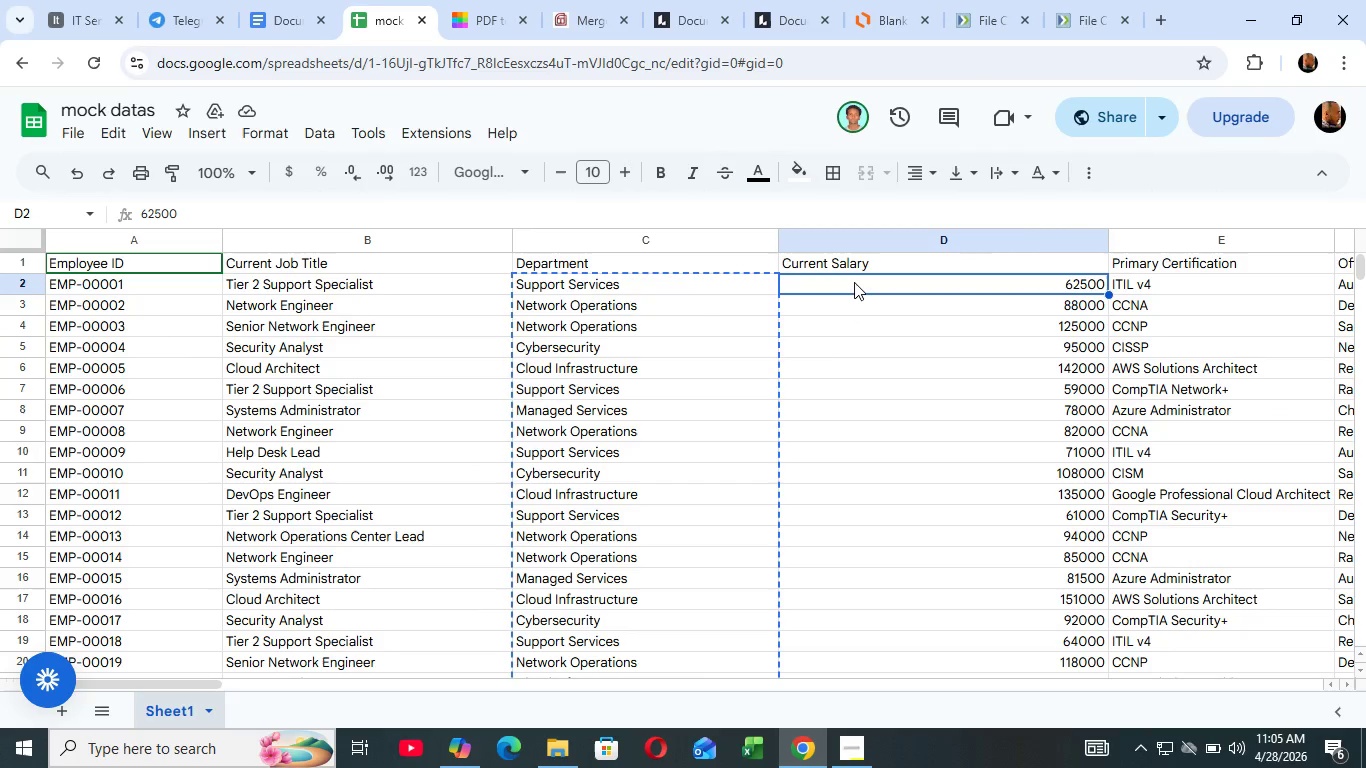 
left_click([855, 283])
 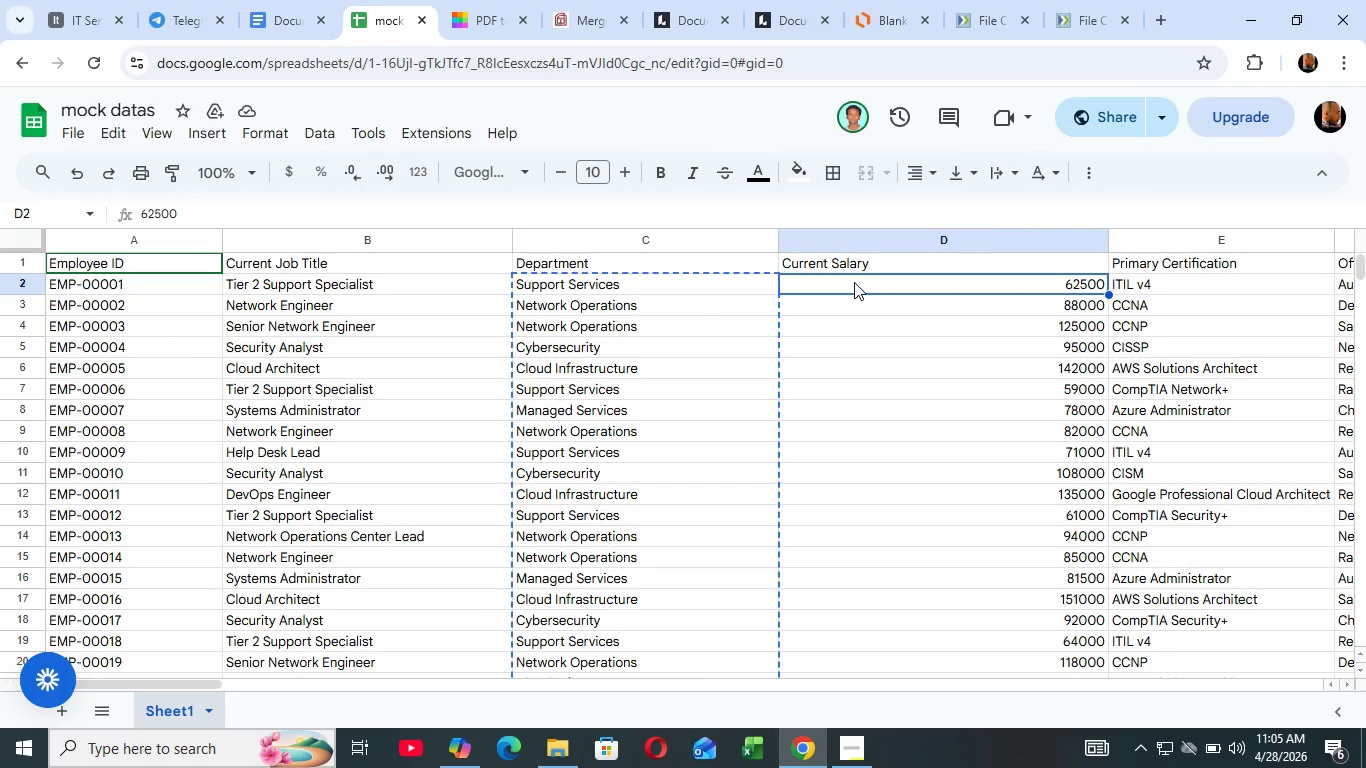 
hold_key(key=ArrowDown, duration=1.53)
 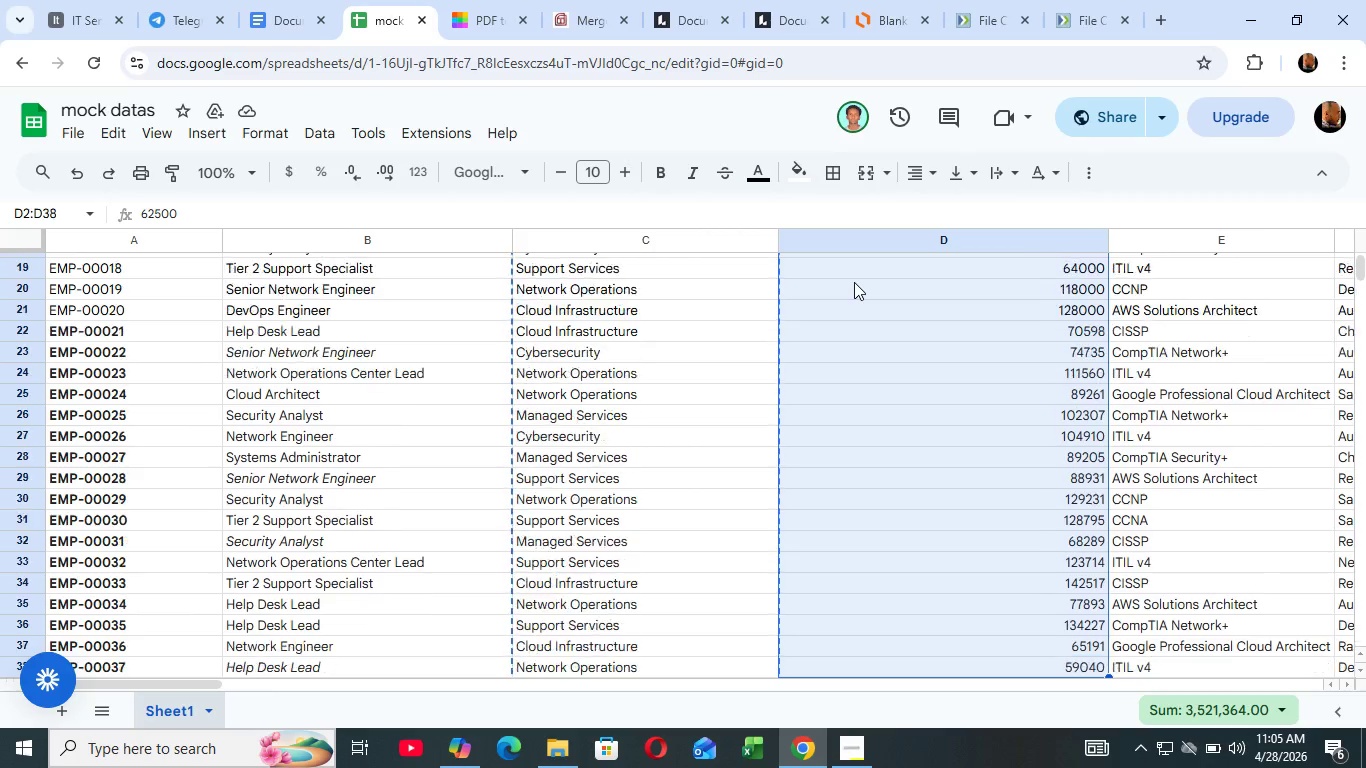 
hold_key(key=ArrowDown, duration=0.53)
 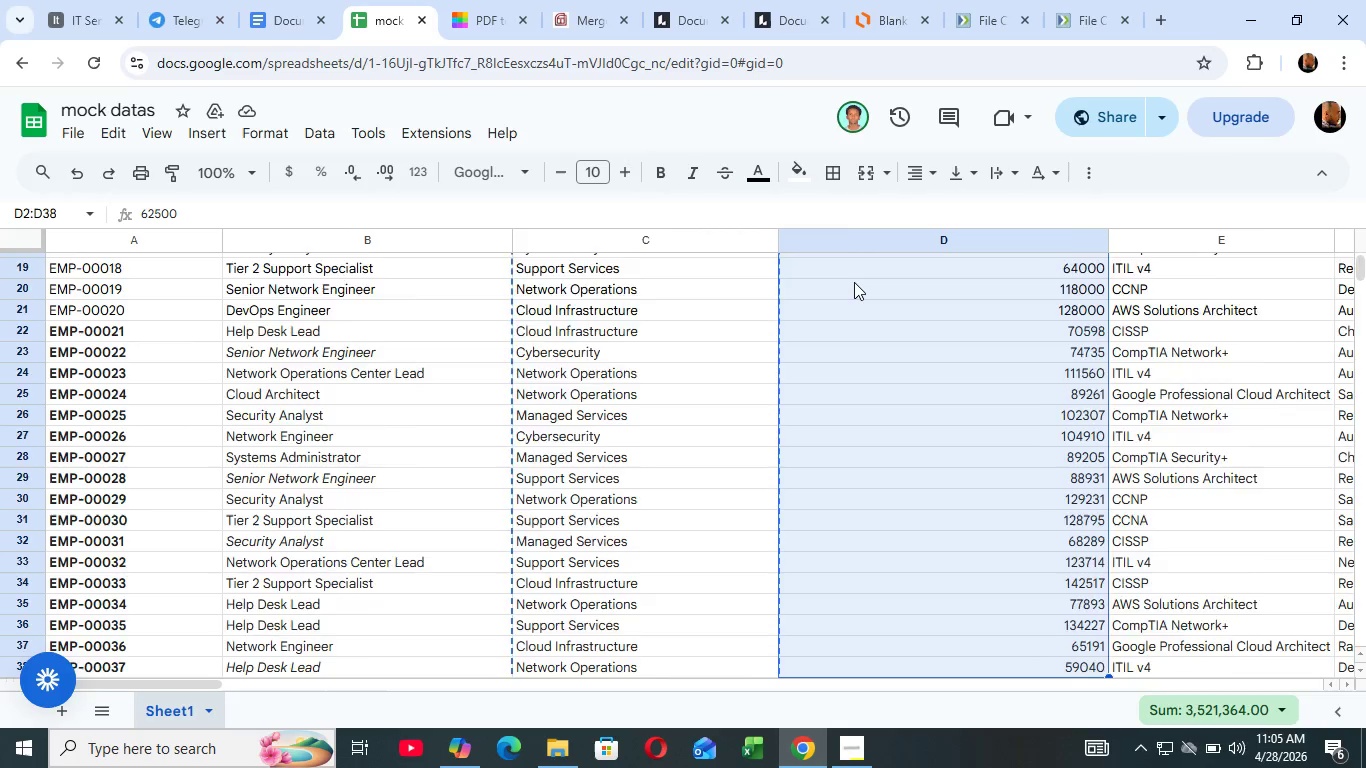 
hold_key(key=ArrowDown, duration=1.53)
 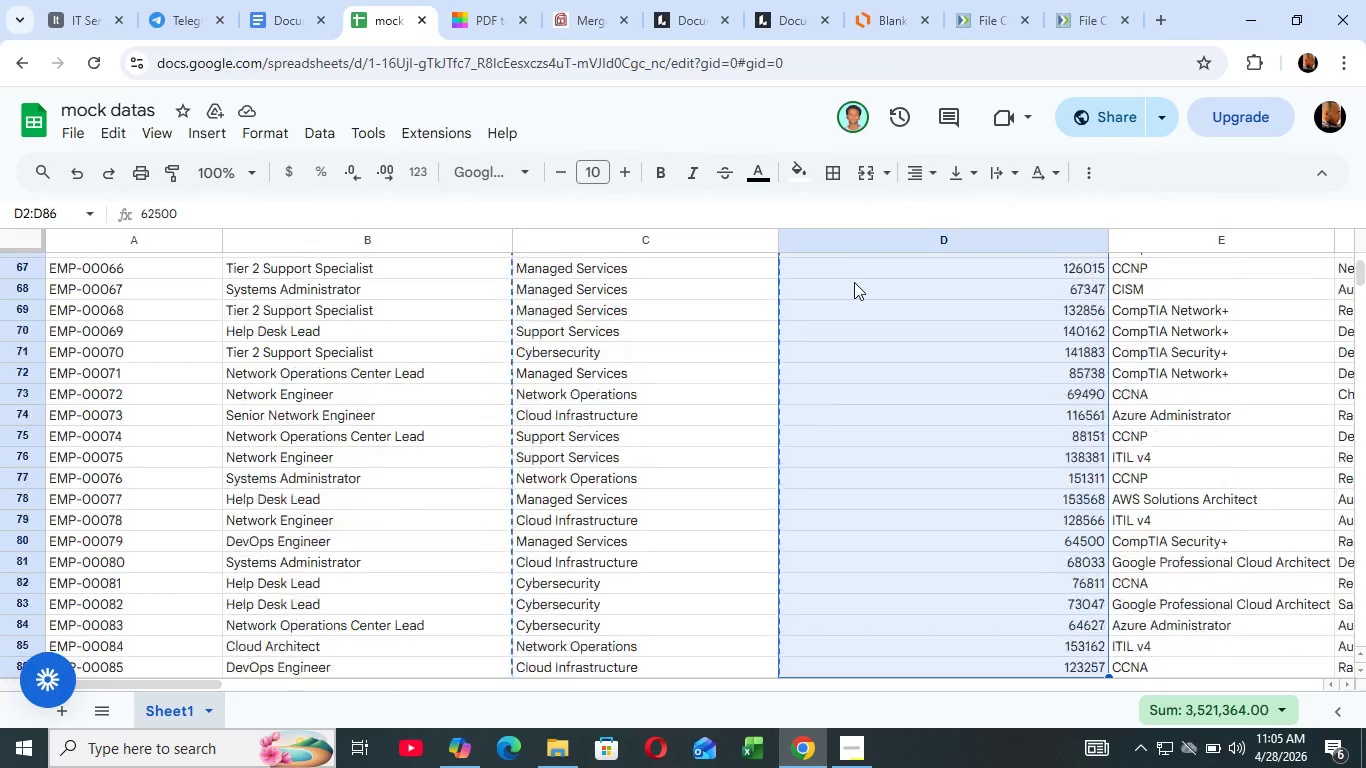 
hold_key(key=ArrowDown, duration=1.53)
 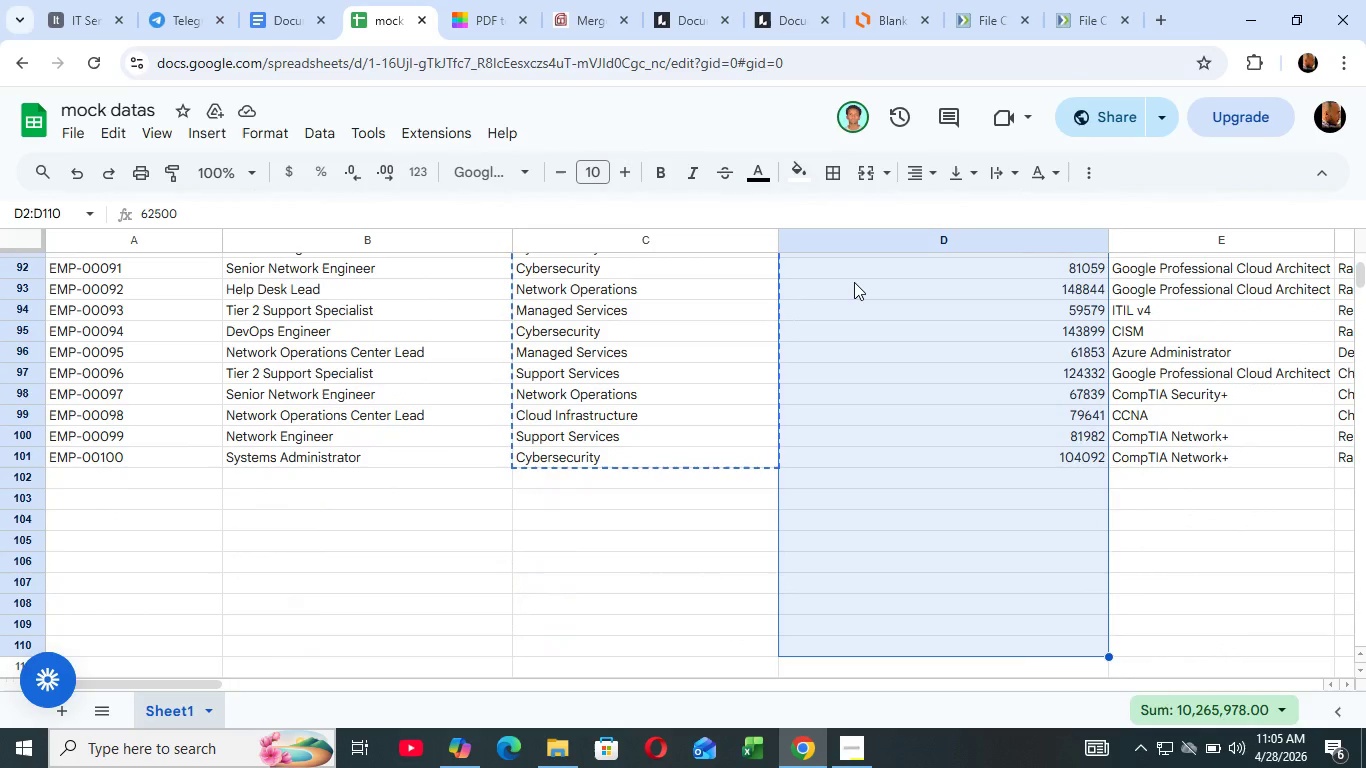 
hold_key(key=ArrowDown, duration=0.86)
 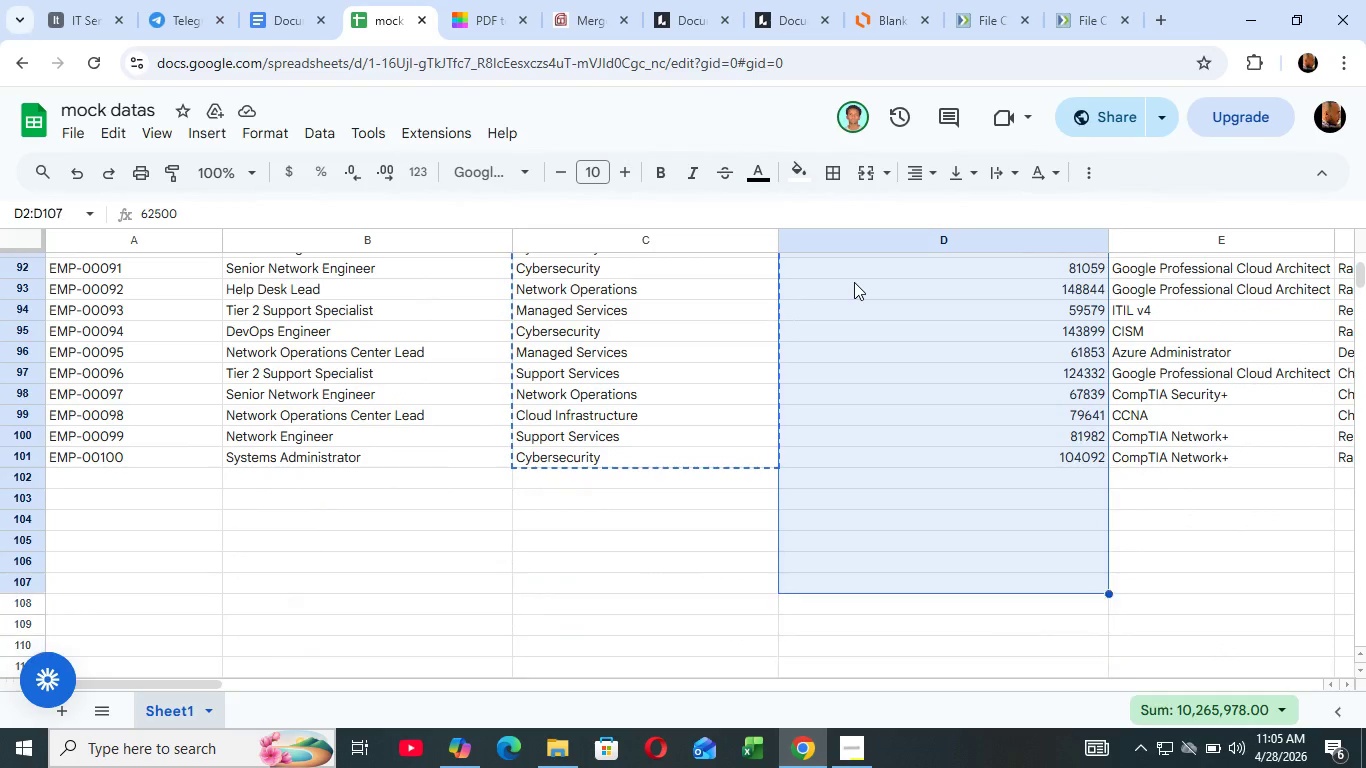 
hold_key(key=ArrowUp, duration=0.98)
 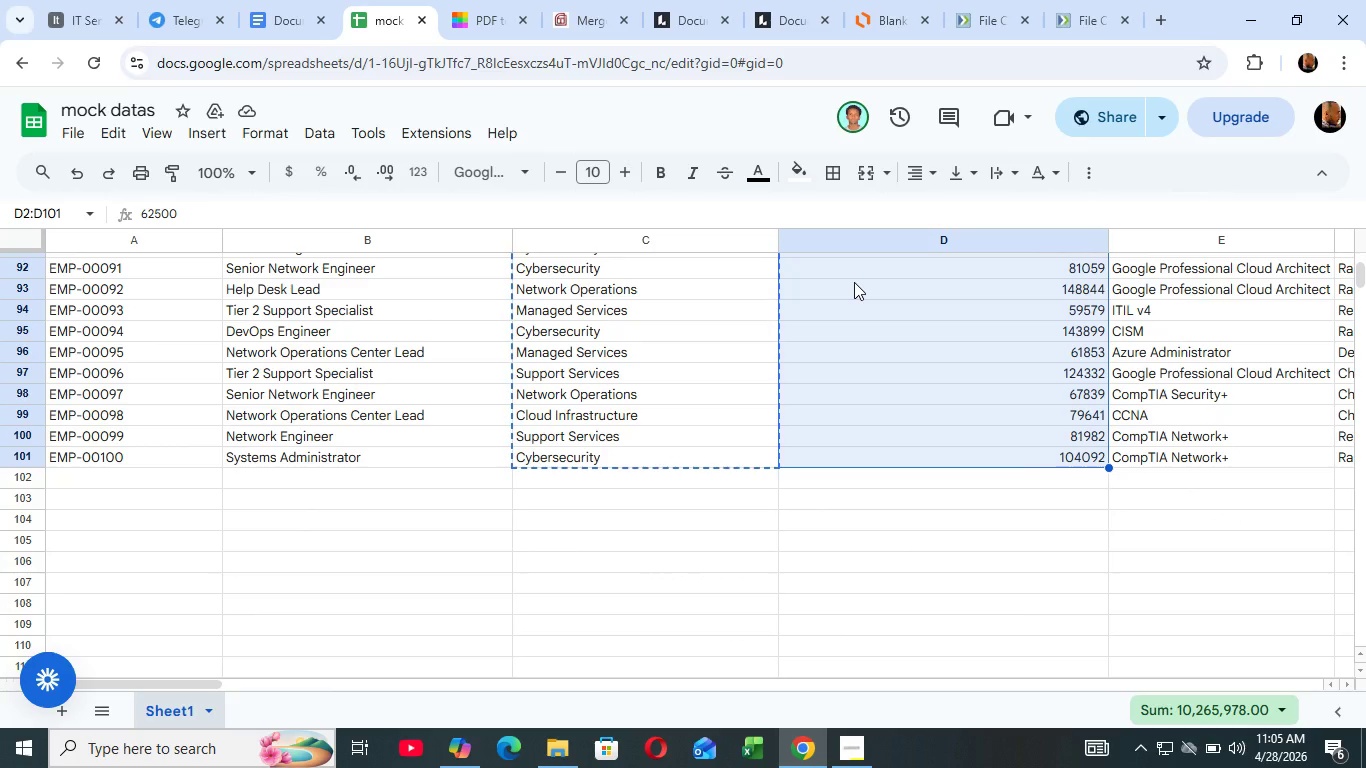 
key(Shift+ArrowUp)
 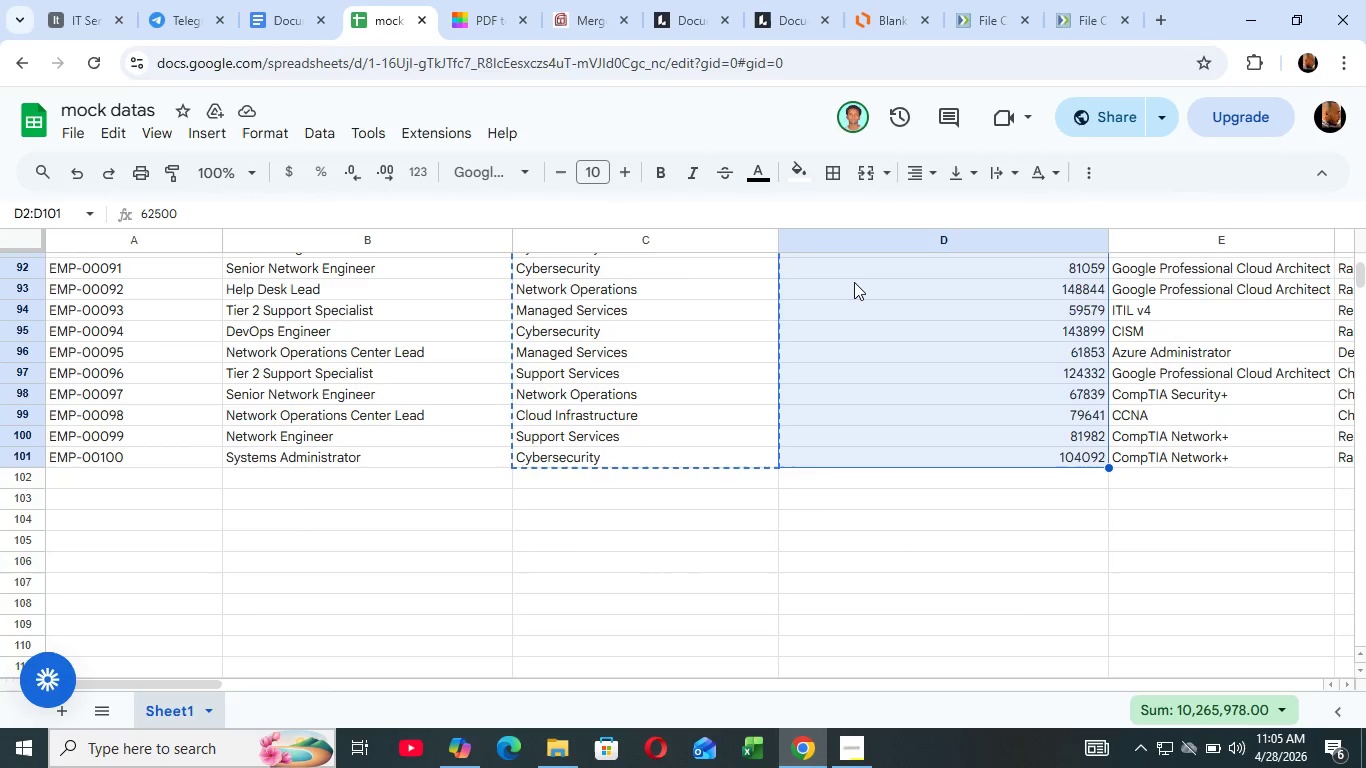 
key(Control+C)
 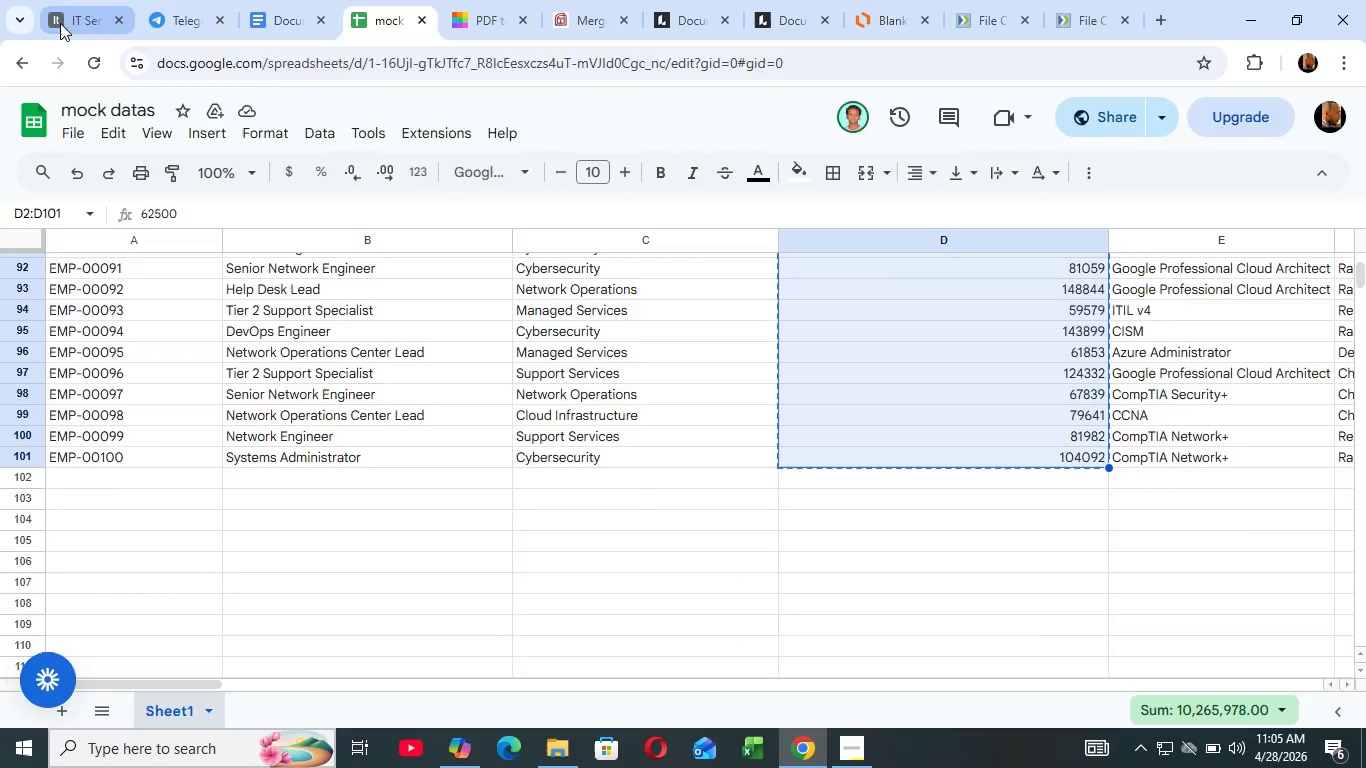 
left_click([60, 23])
 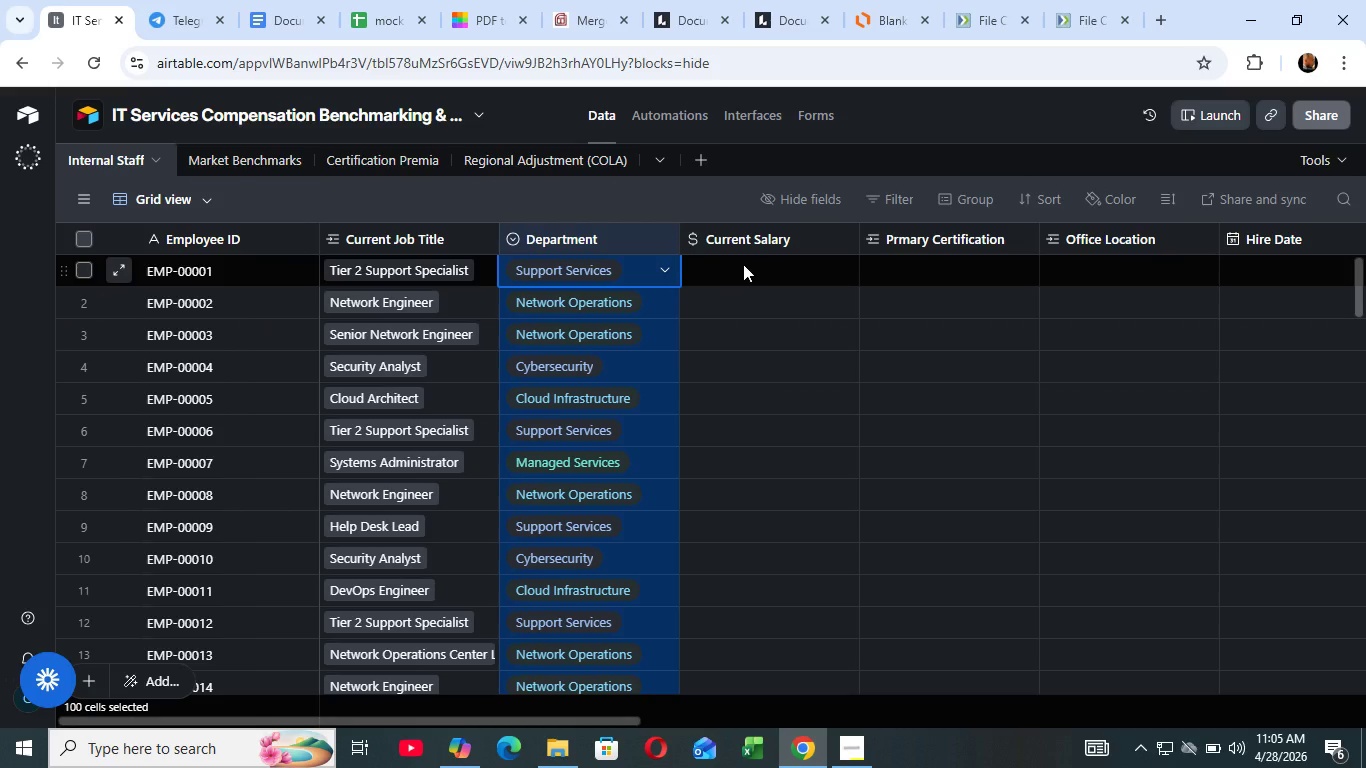 
scroll: coordinate [743, 264], scroll_direction: up, amount: 5.0
 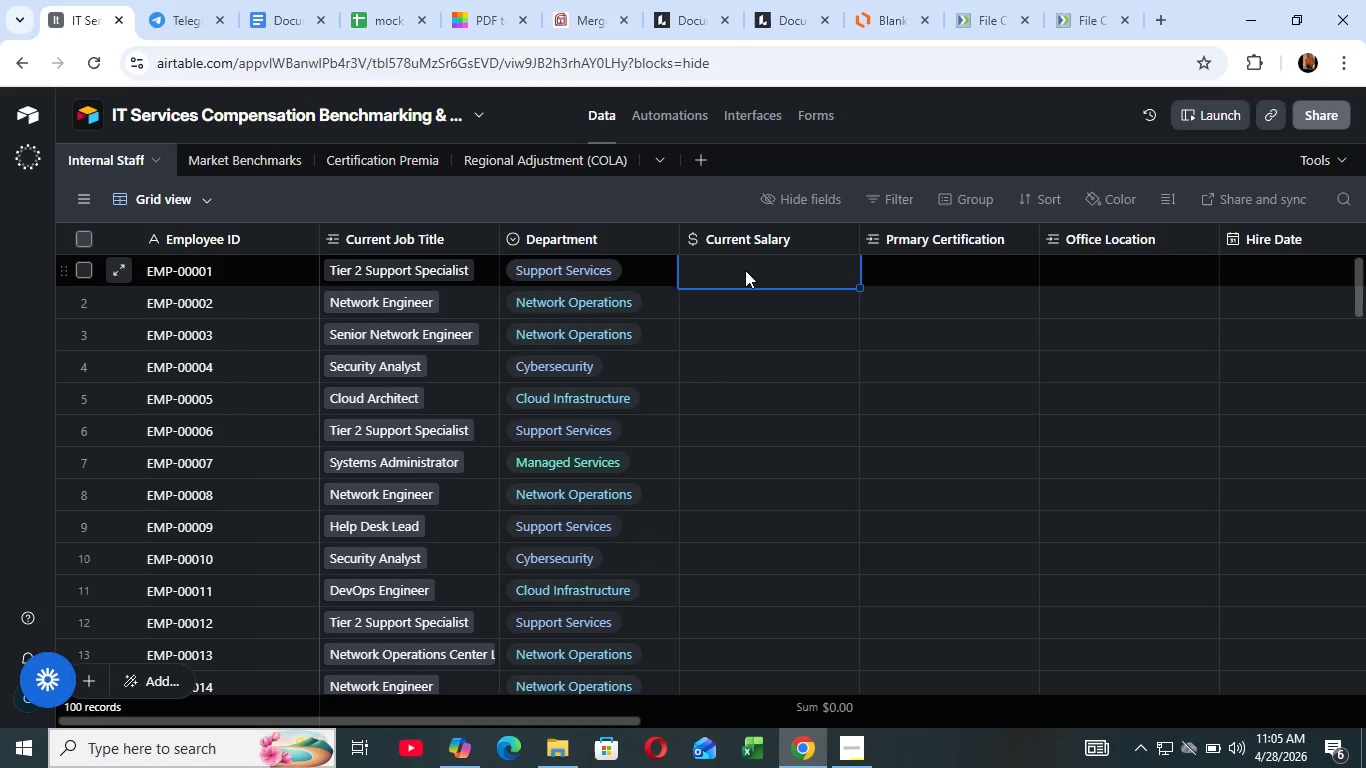 
left_click([745, 270])
 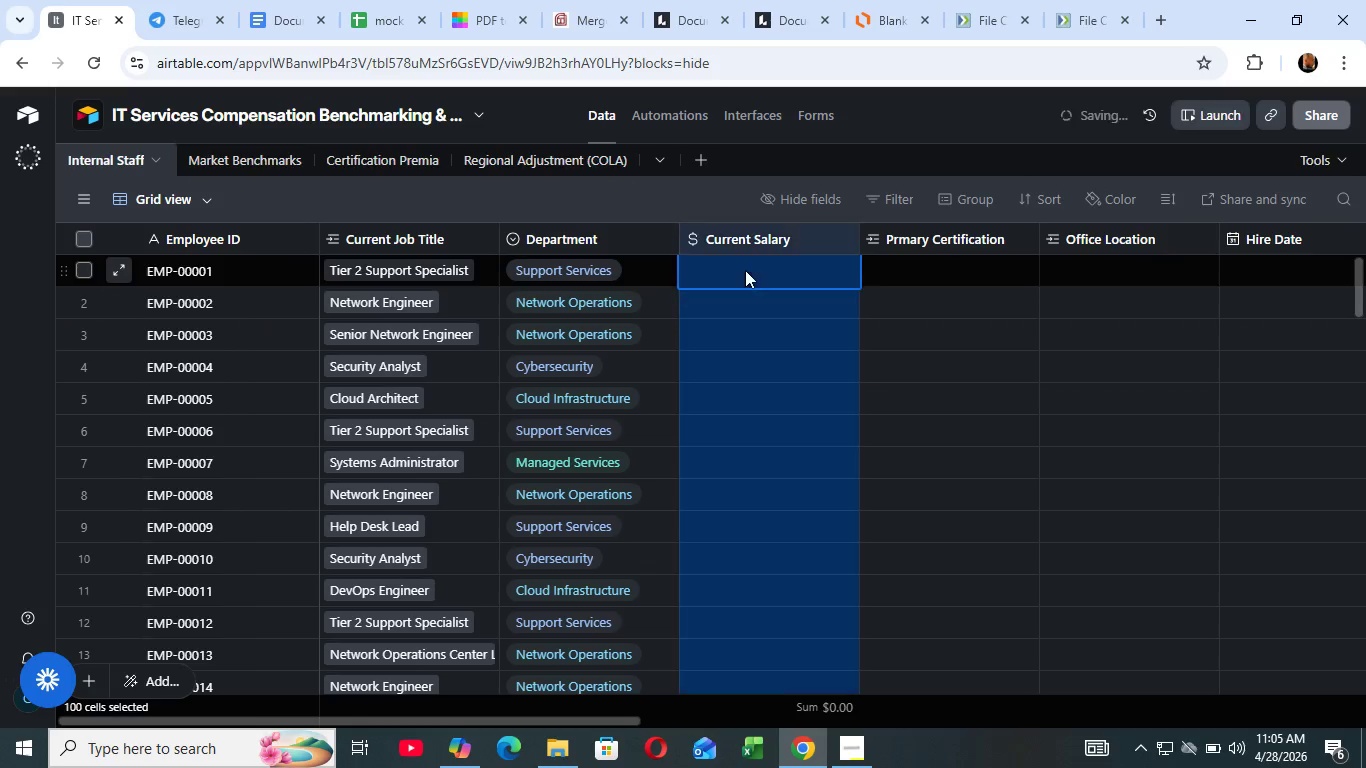 
key(Control+V)
 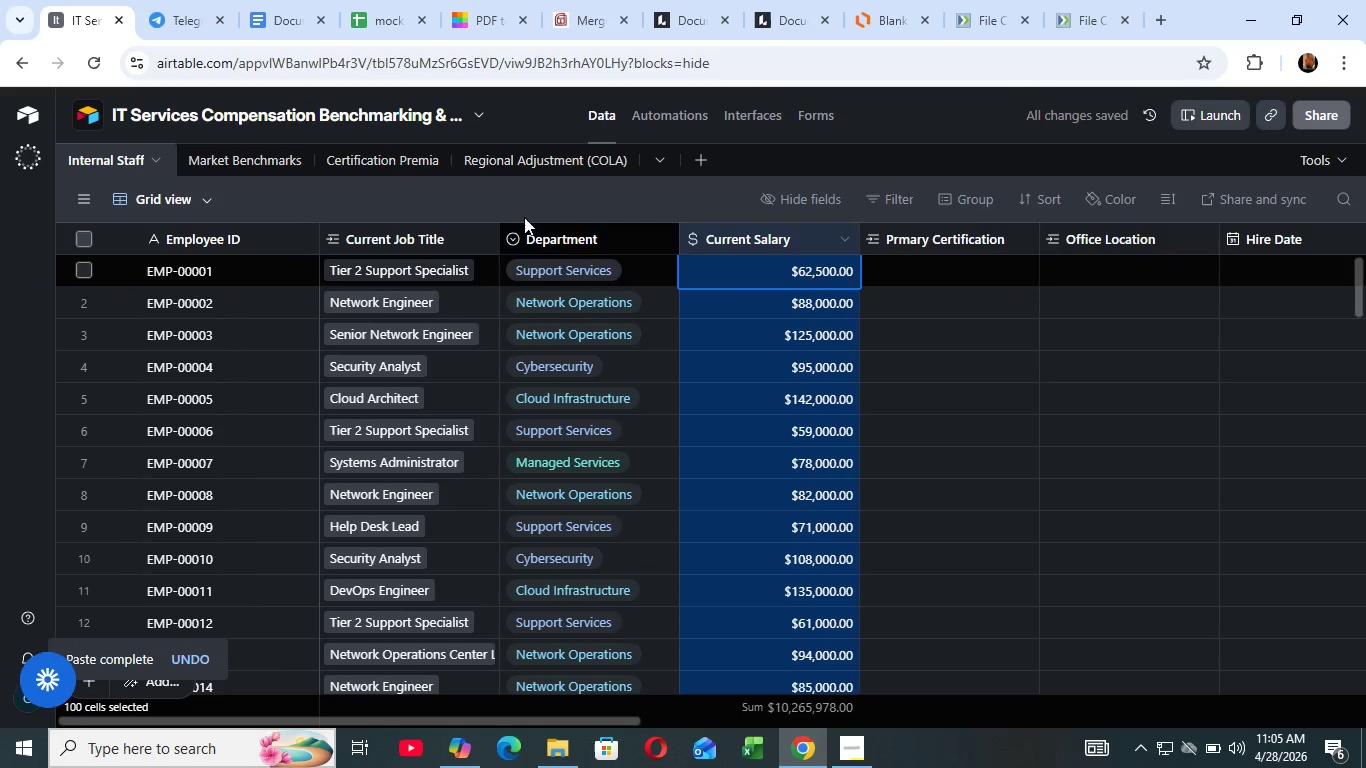 
wait(6.61)
 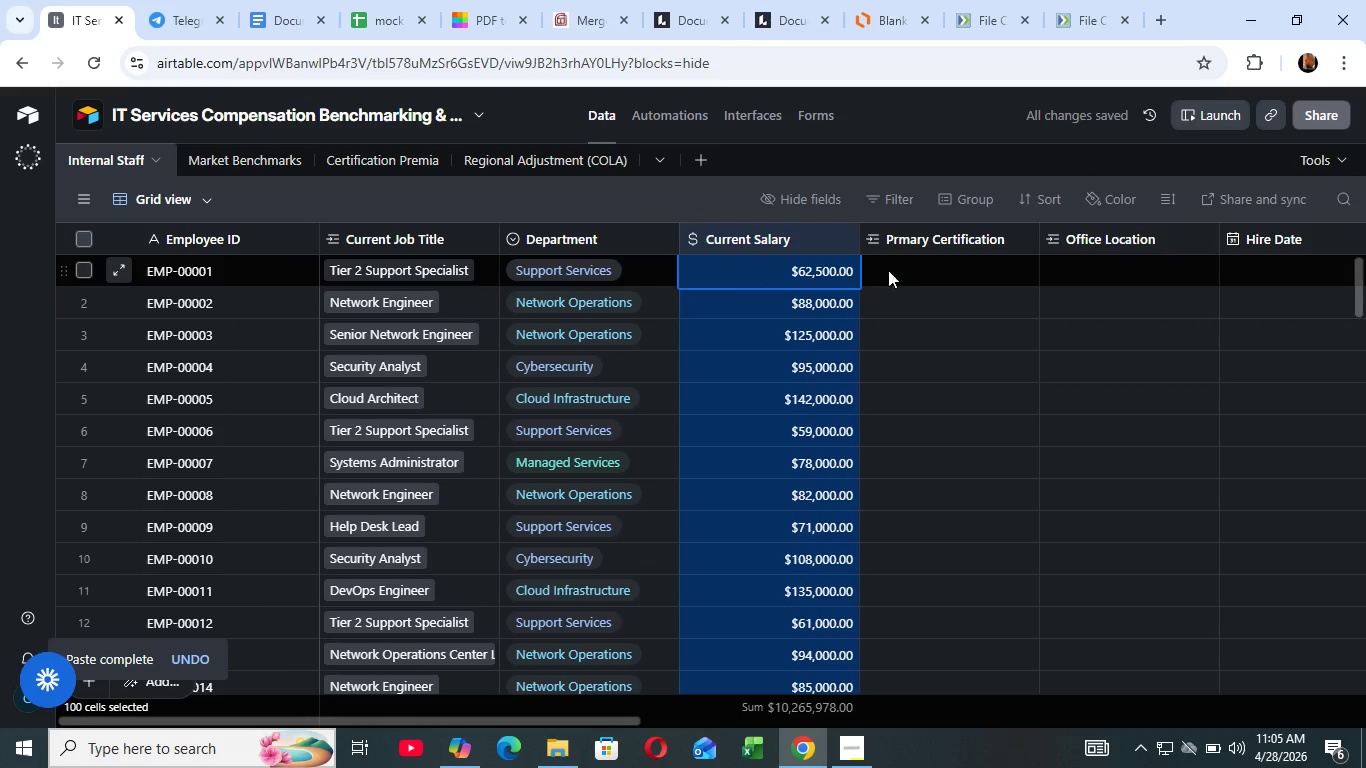 
mouse_move([344, 16])
 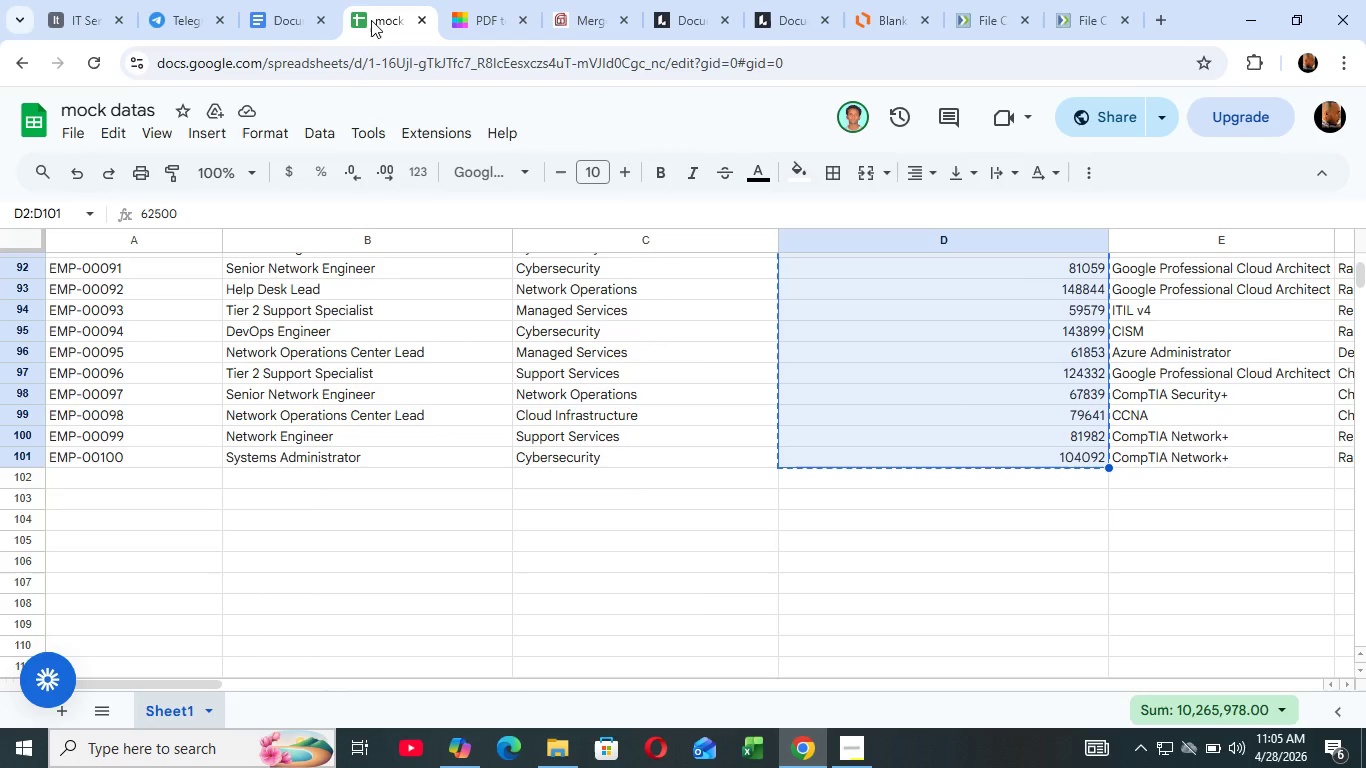 
left_click([371, 20])
 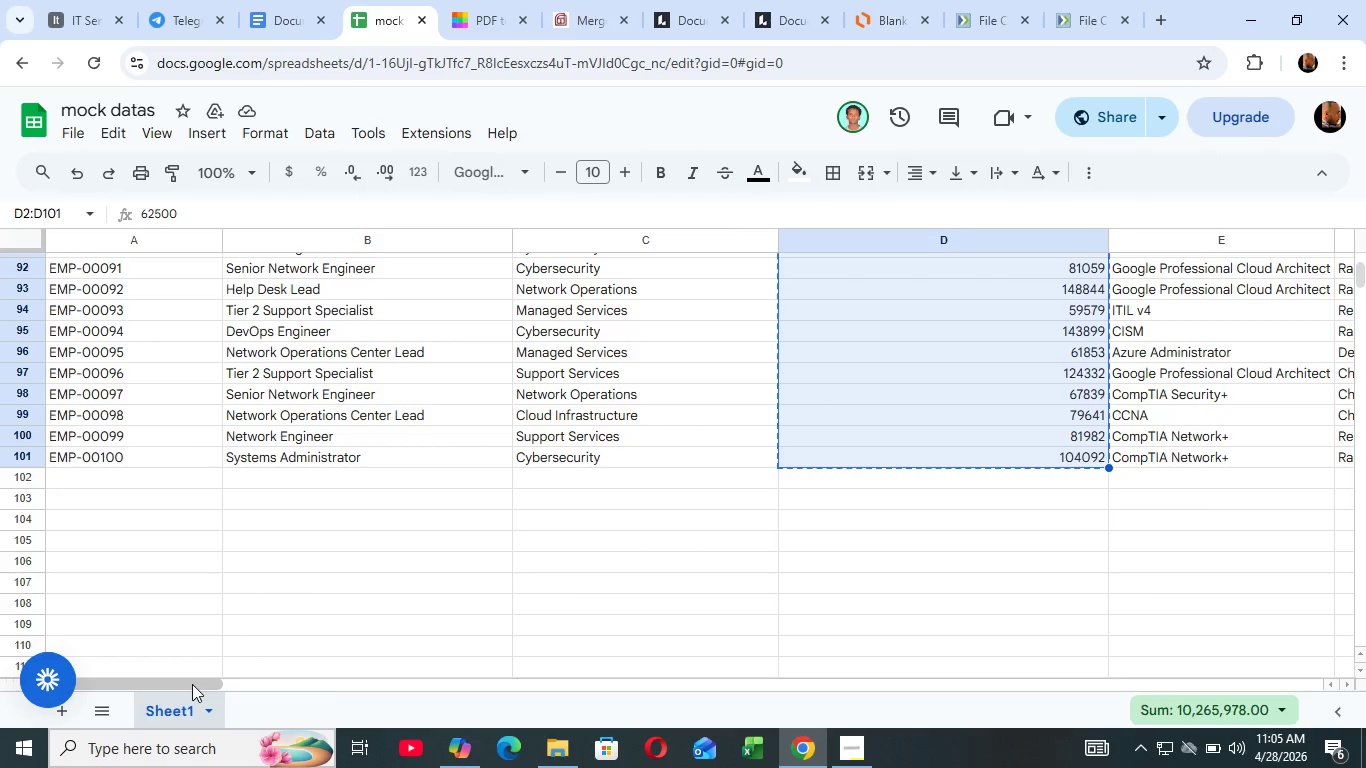 
left_click_drag(start_coordinate=[192, 684], to_coordinate=[496, 723])
 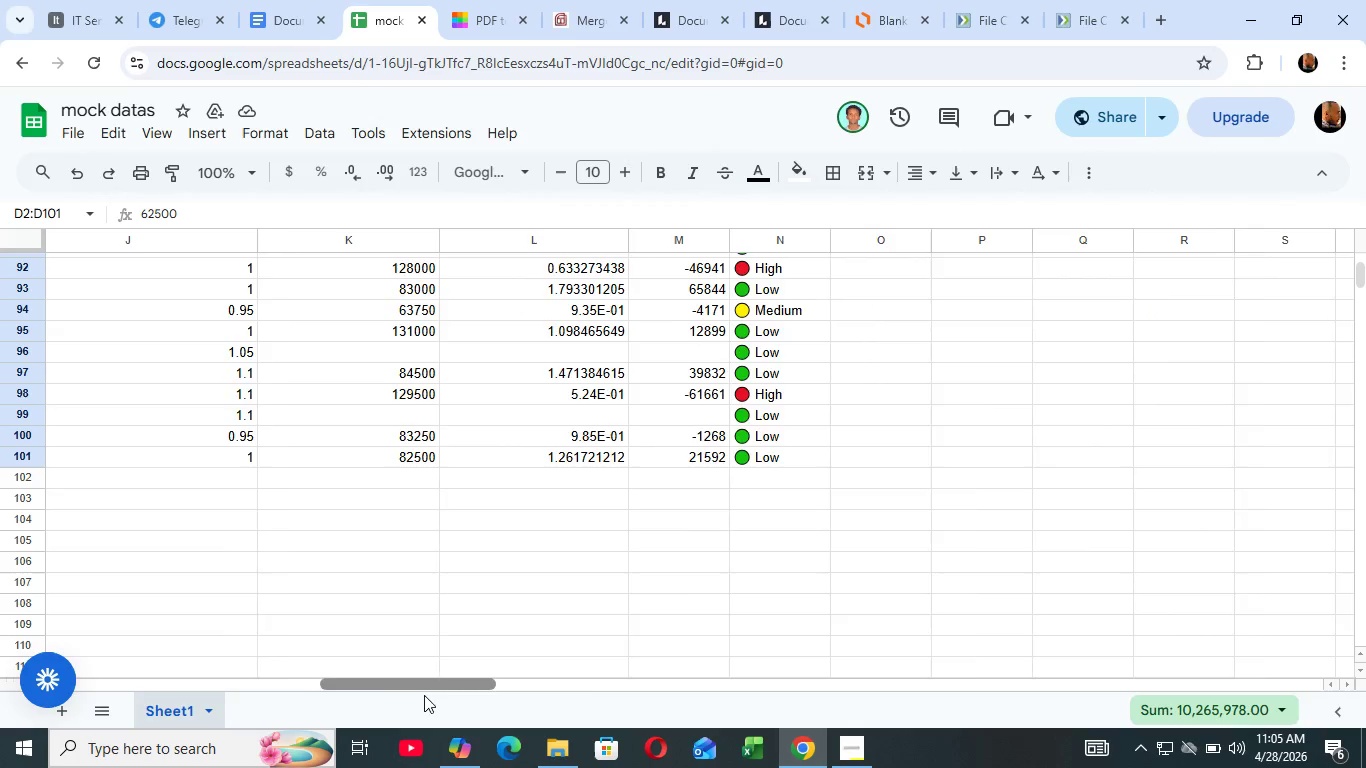 
left_click_drag(start_coordinate=[455, 685], to_coordinate=[241, 695])
 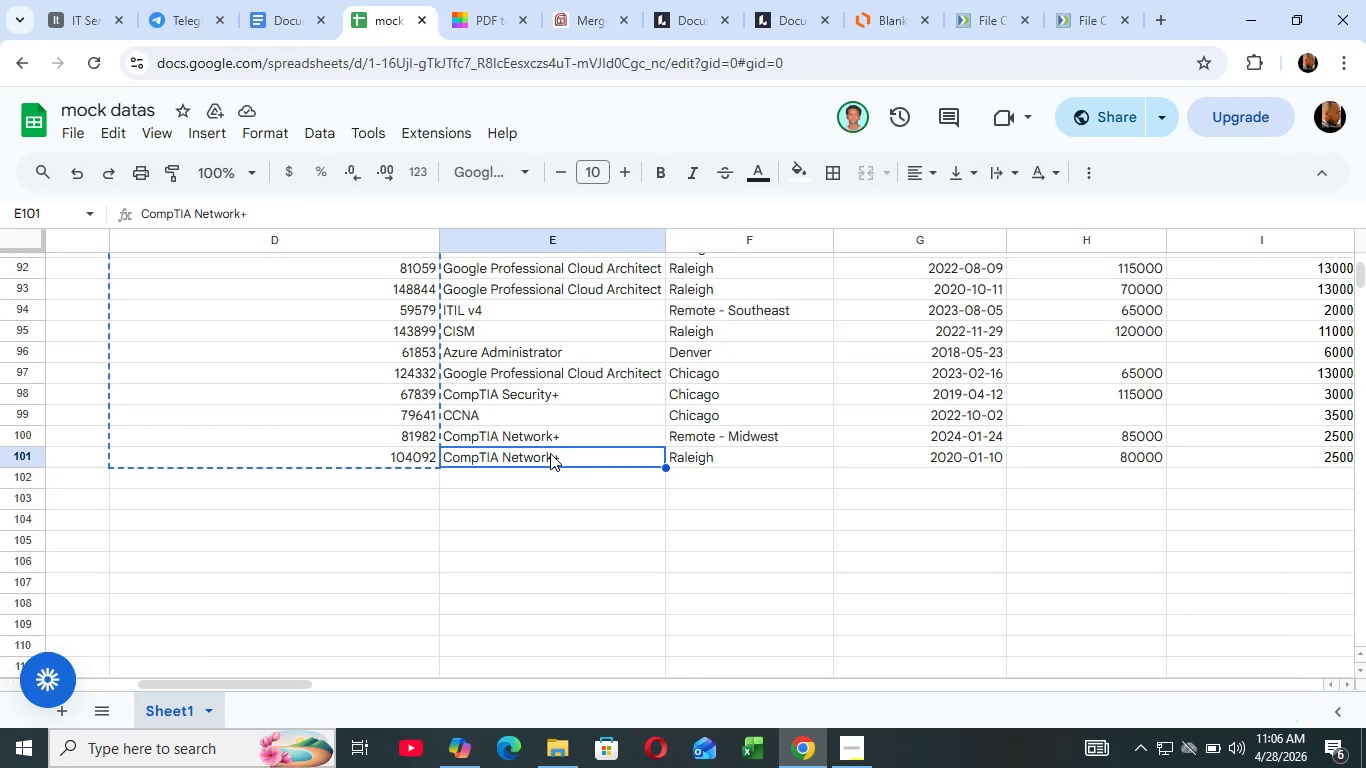 
left_click([563, 452])
 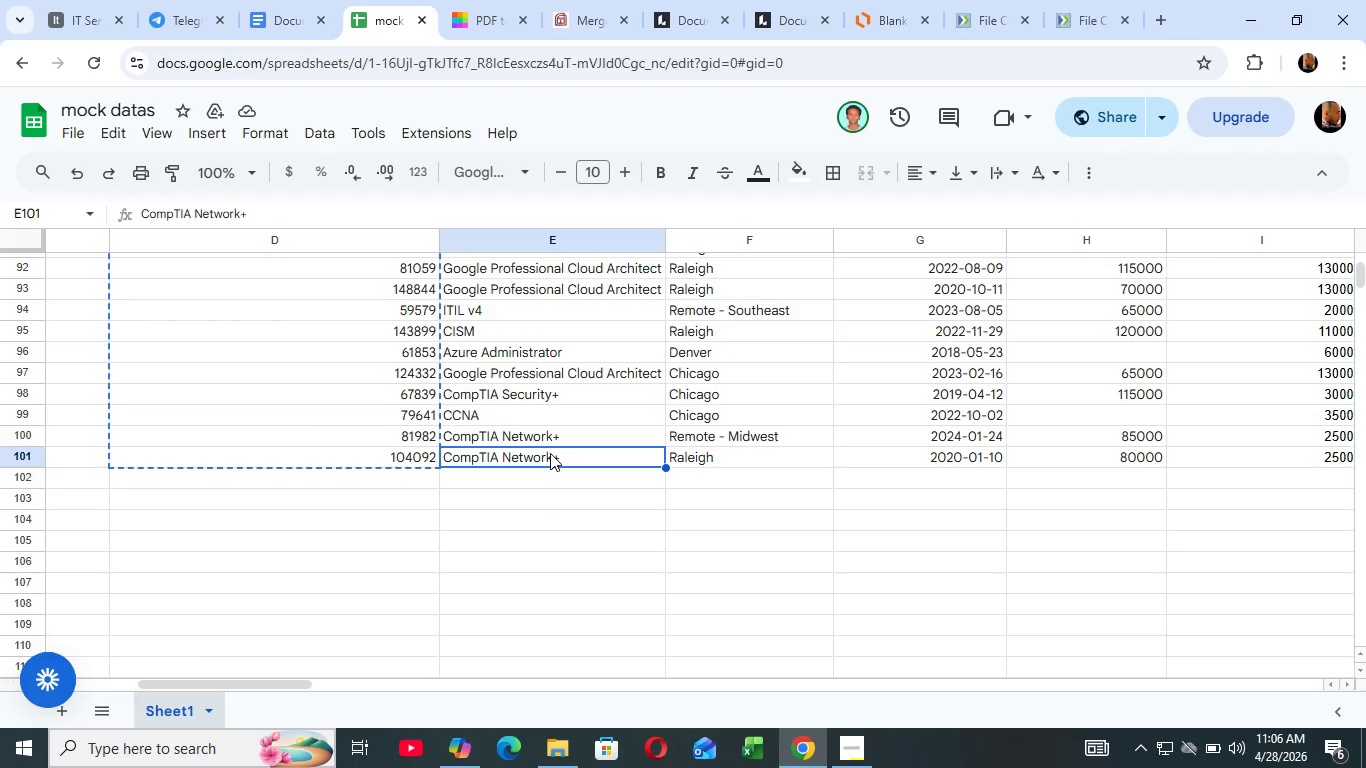 
hold_key(key=ArrowUp, duration=1.52)
 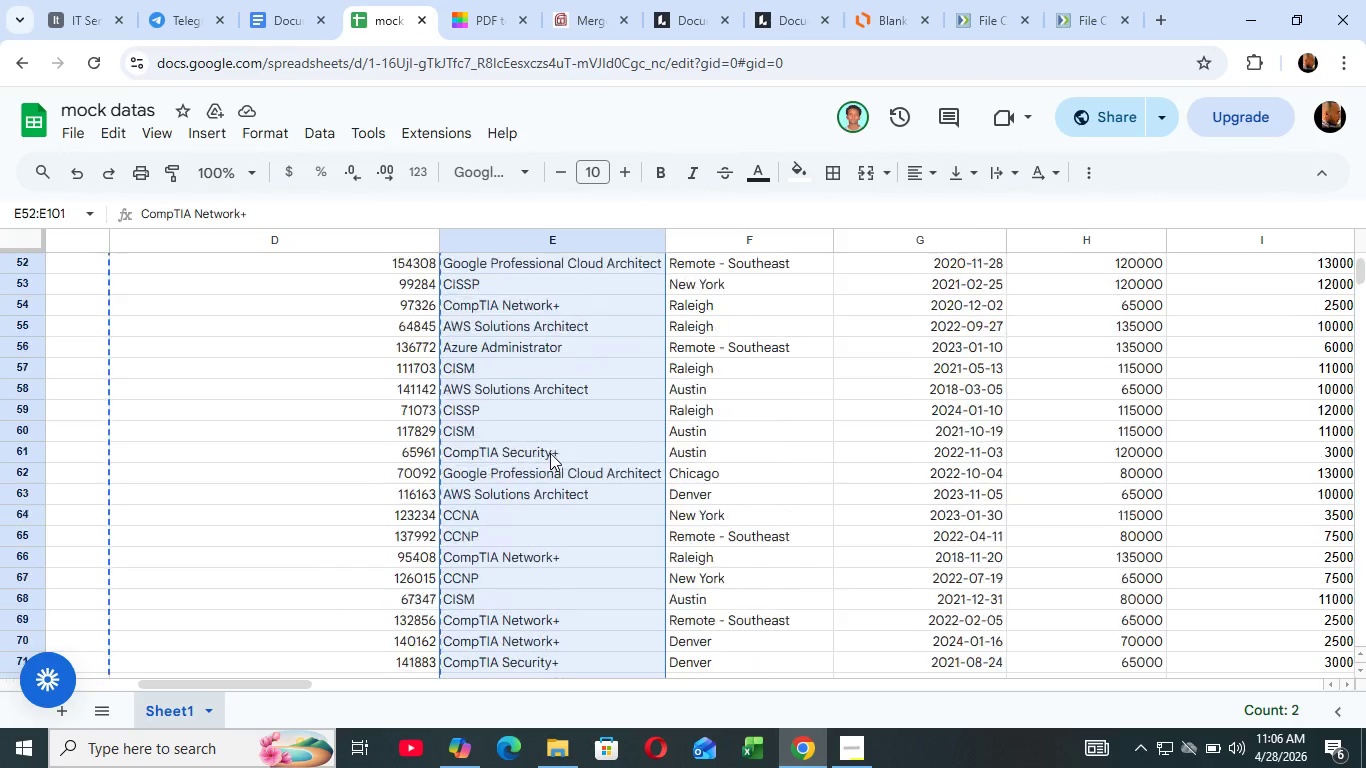 
hold_key(key=ArrowUp, duration=1.53)
 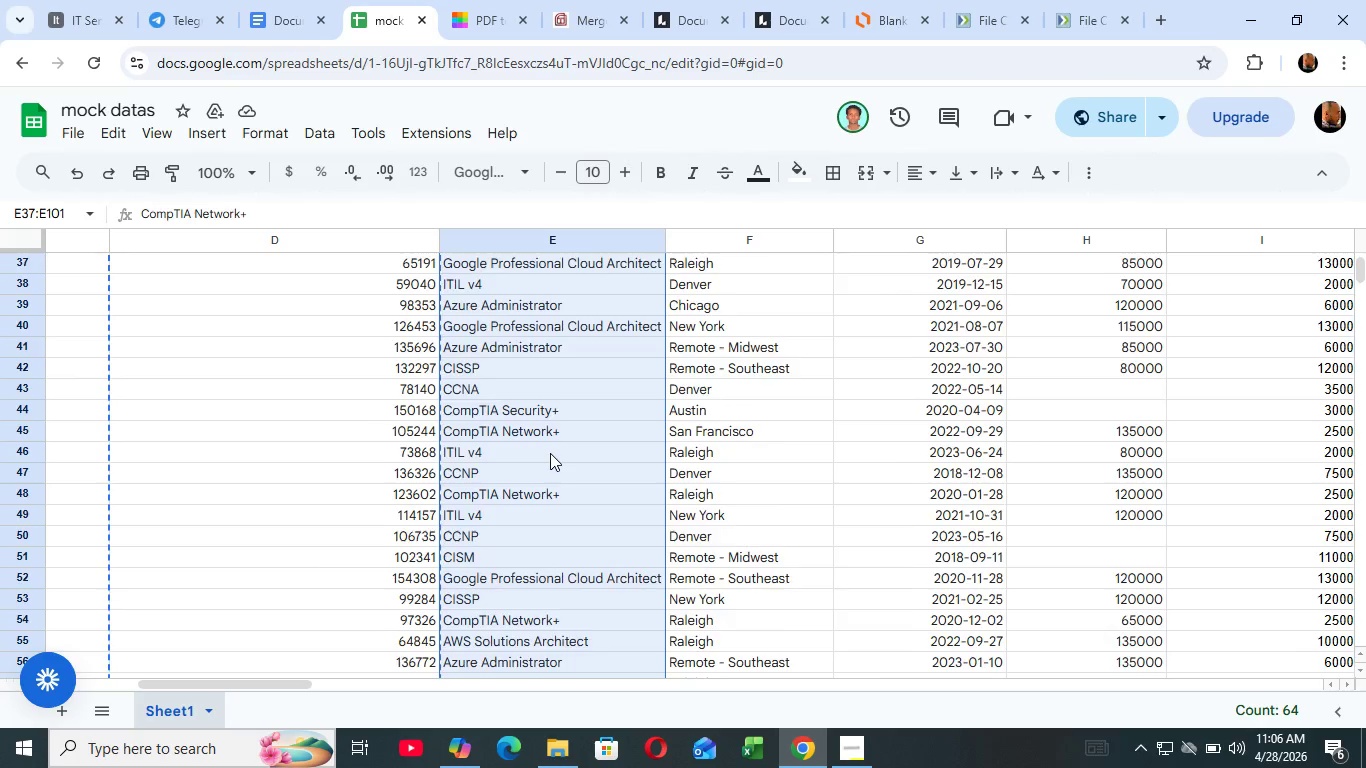 
key(Shift+ArrowUp)
 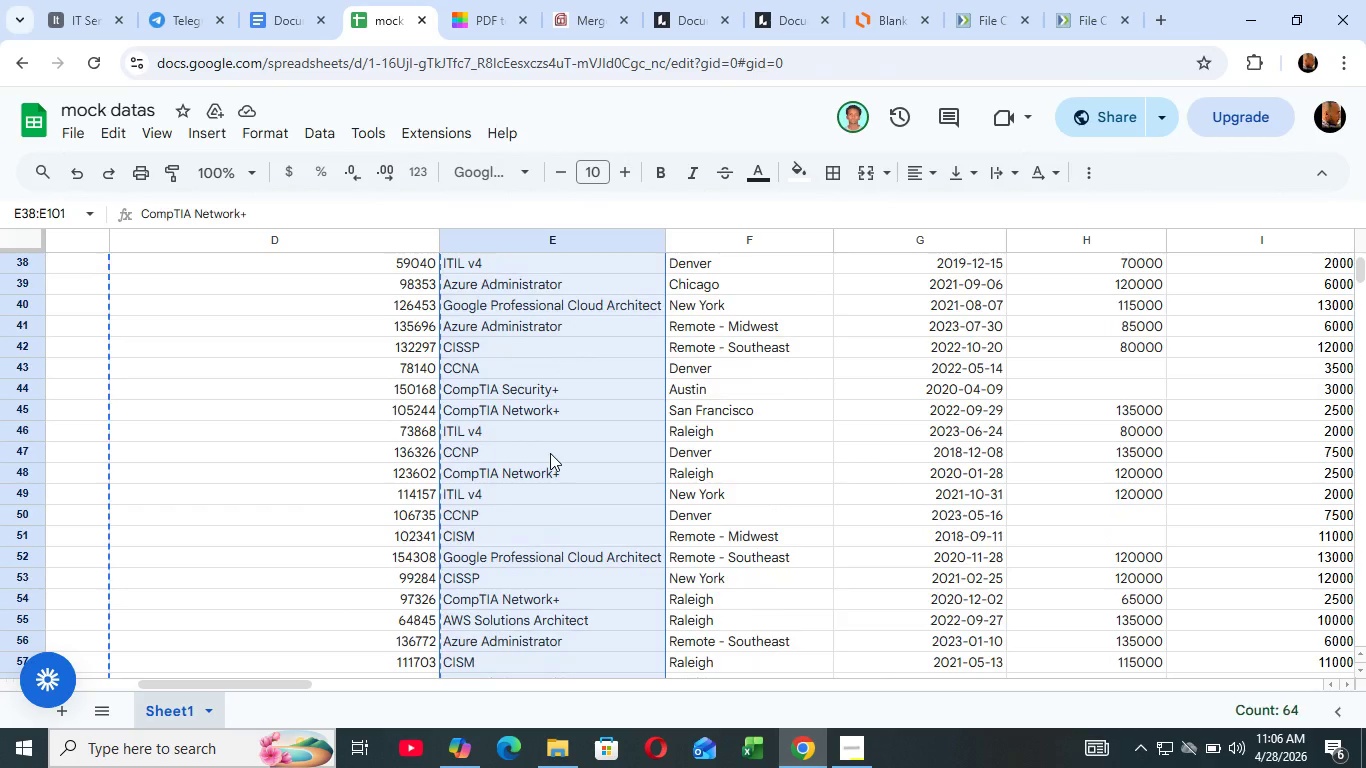 
key(Shift+ArrowUp)
 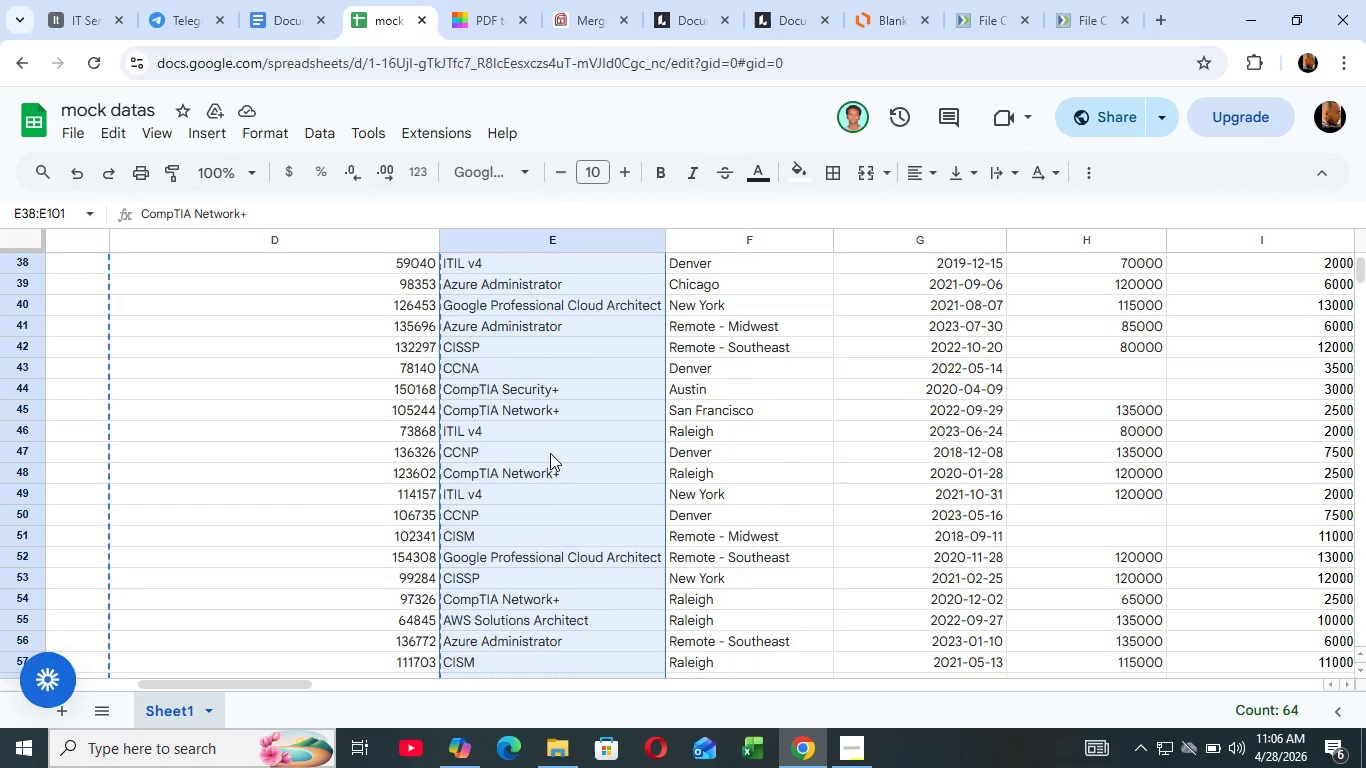 
key(Shift+ArrowUp)
 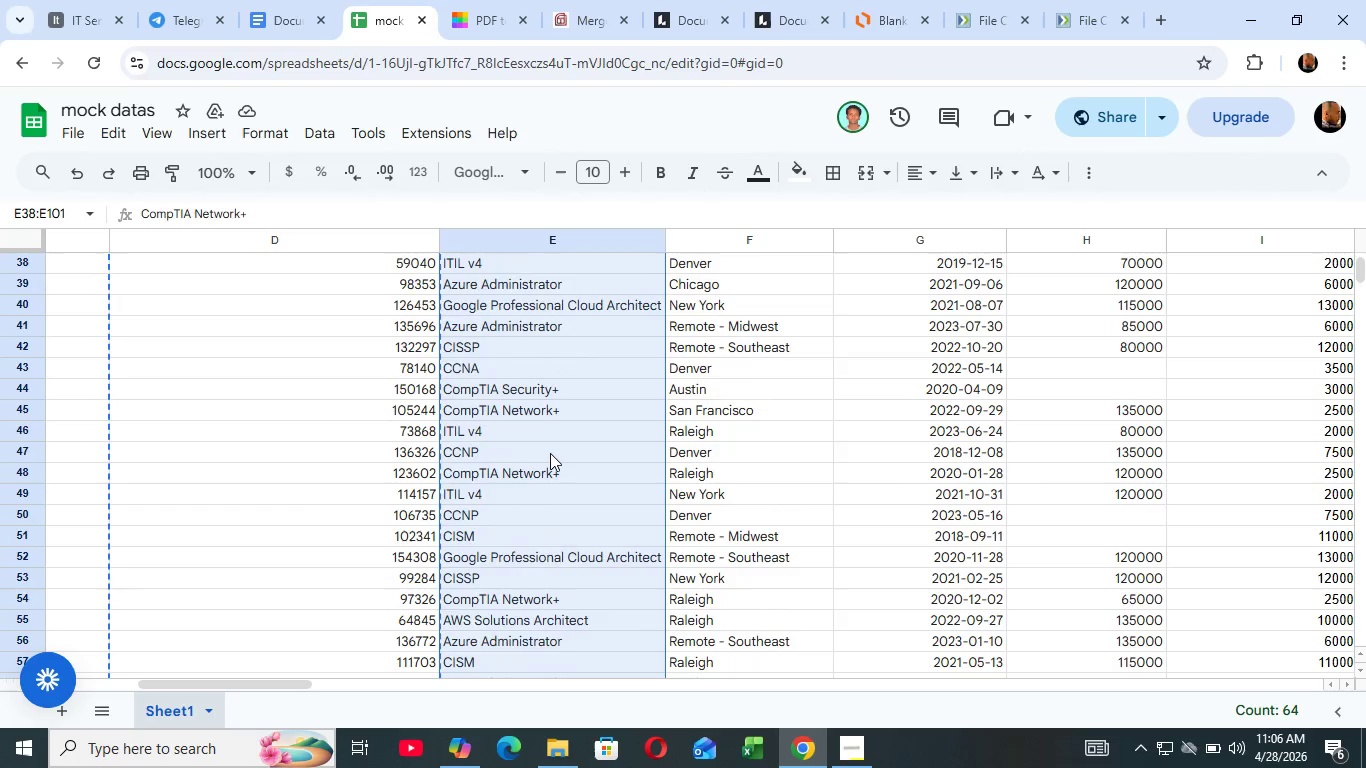 
key(Shift+ArrowUp)
 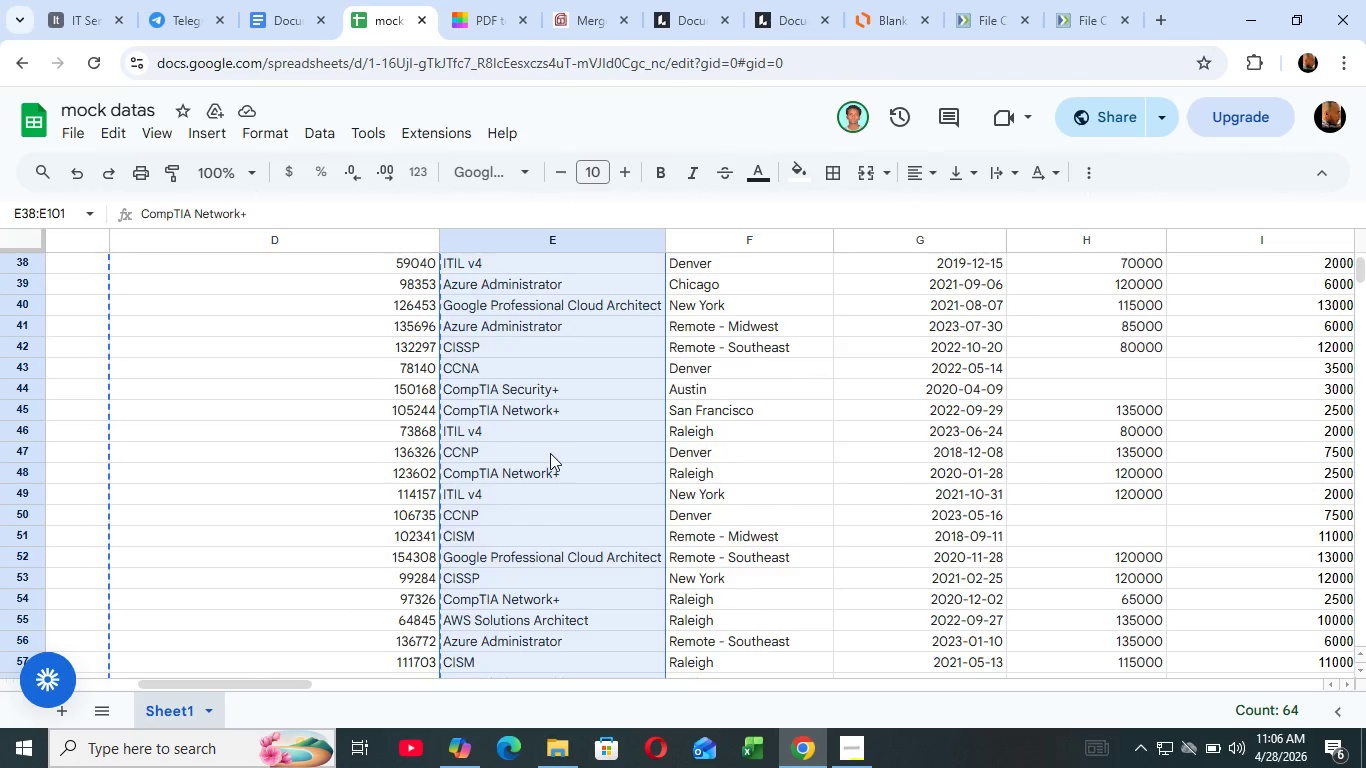 
hold_key(key=ArrowUp, duration=1.53)
 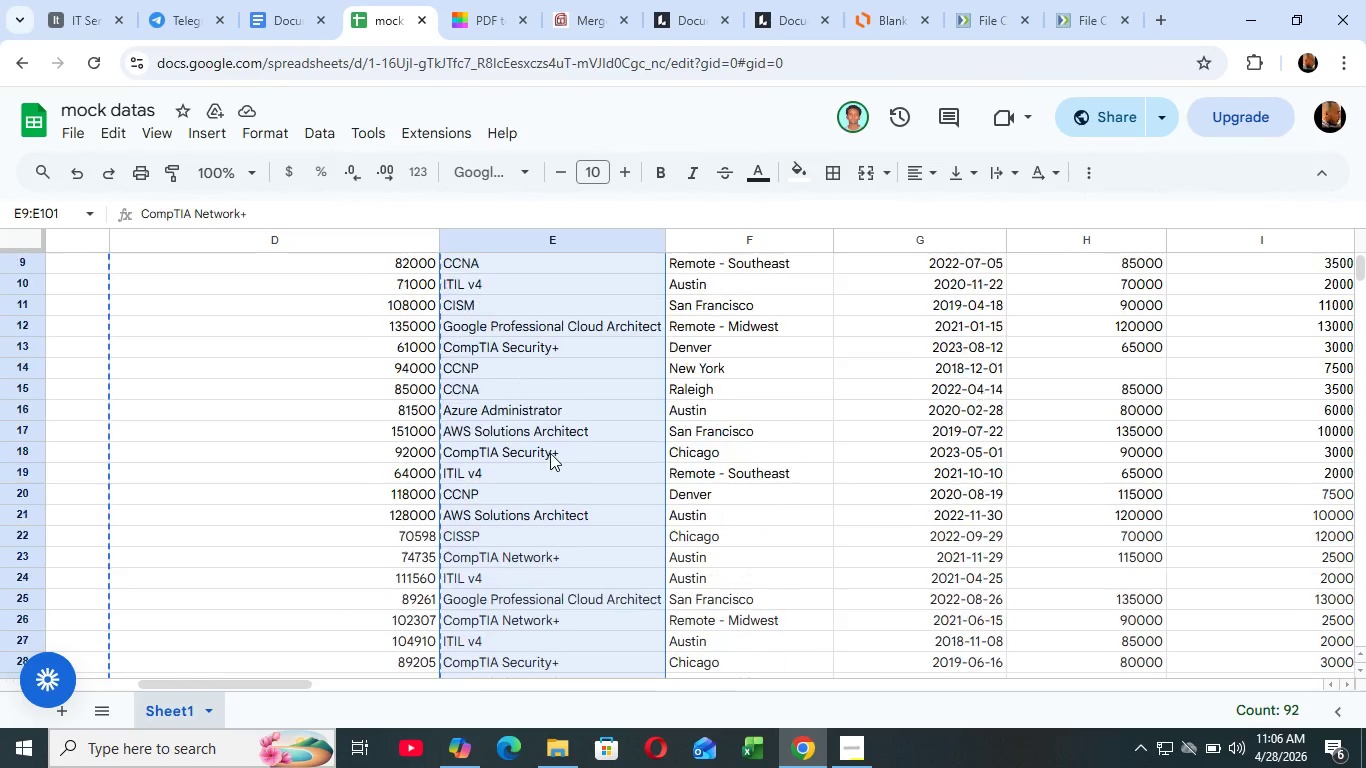 
key(Shift+ArrowUp)
 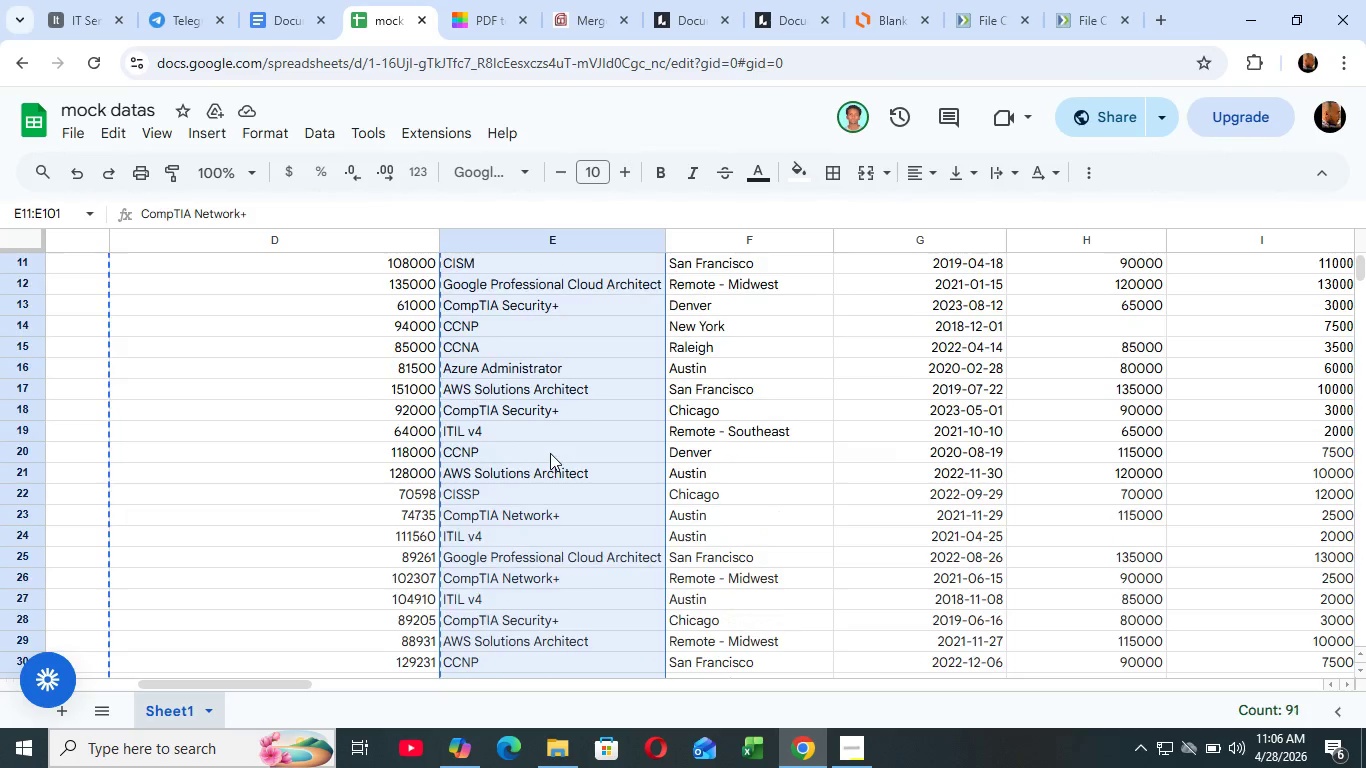 
key(Shift+ArrowUp)
 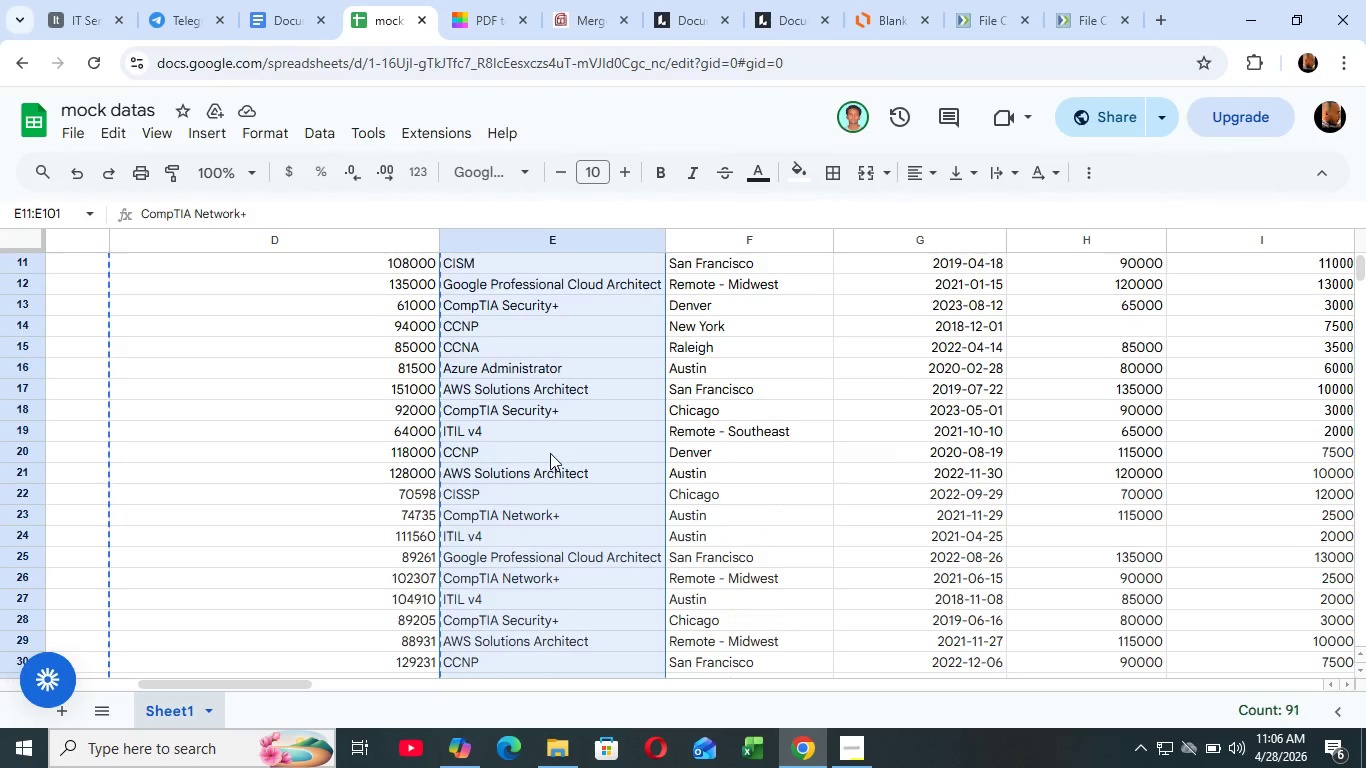 
key(Shift+ArrowUp)
 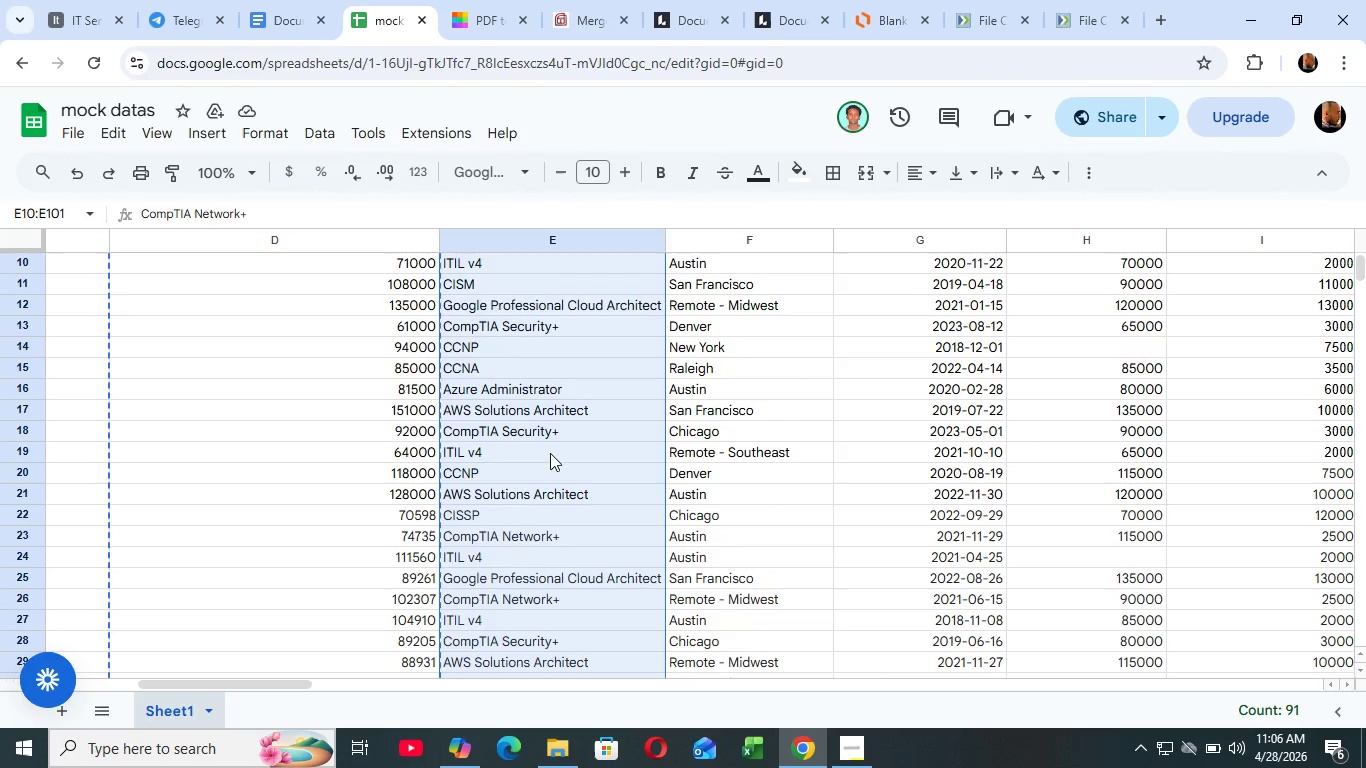 
key(Shift+ArrowUp)
 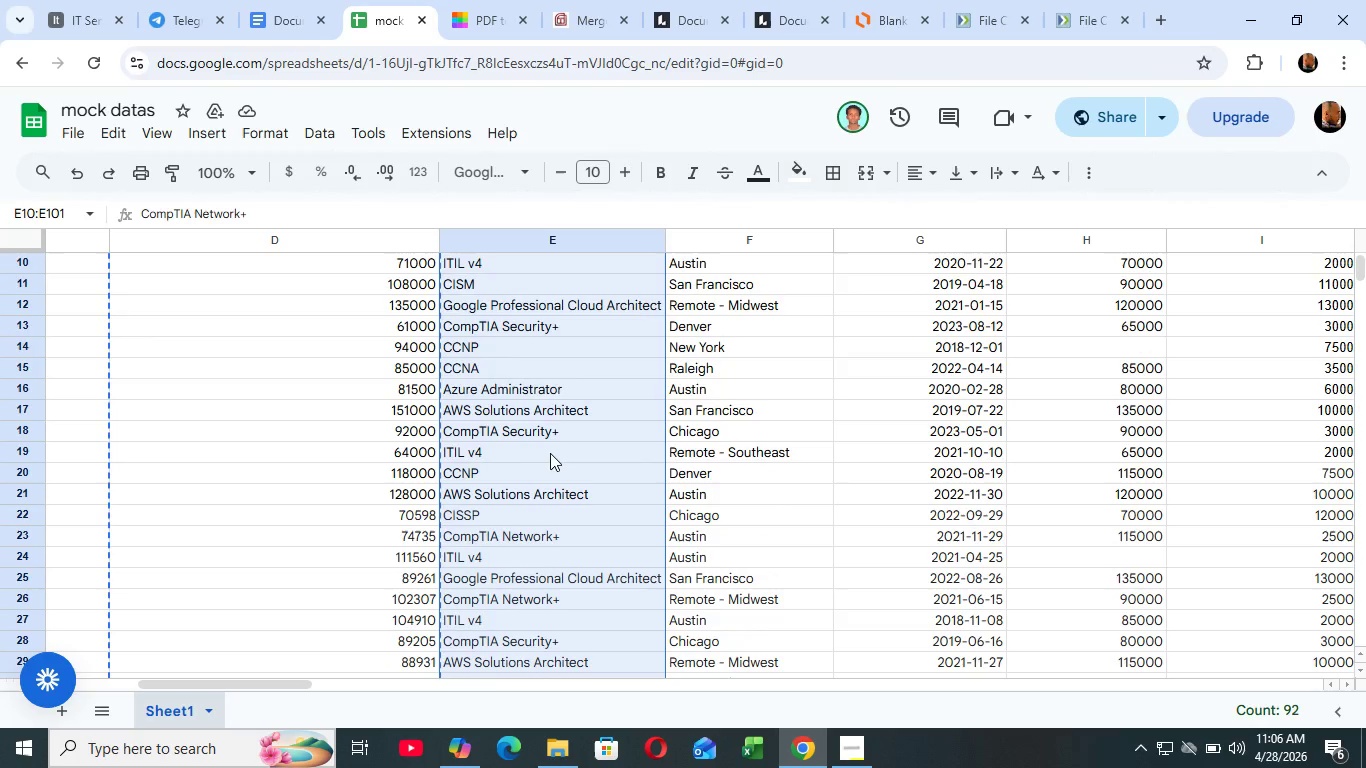 
key(Shift+ArrowUp)
 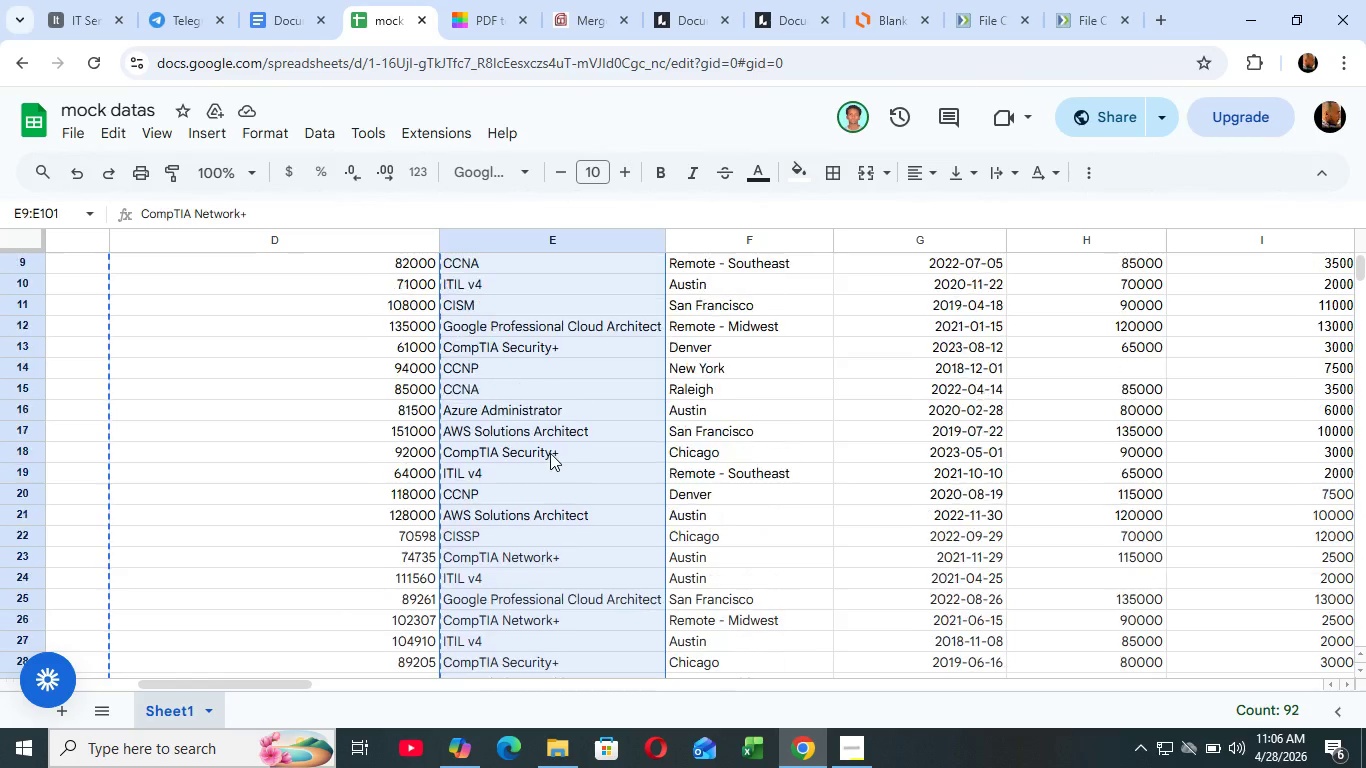 
hold_key(key=ArrowUp, duration=1.52)
 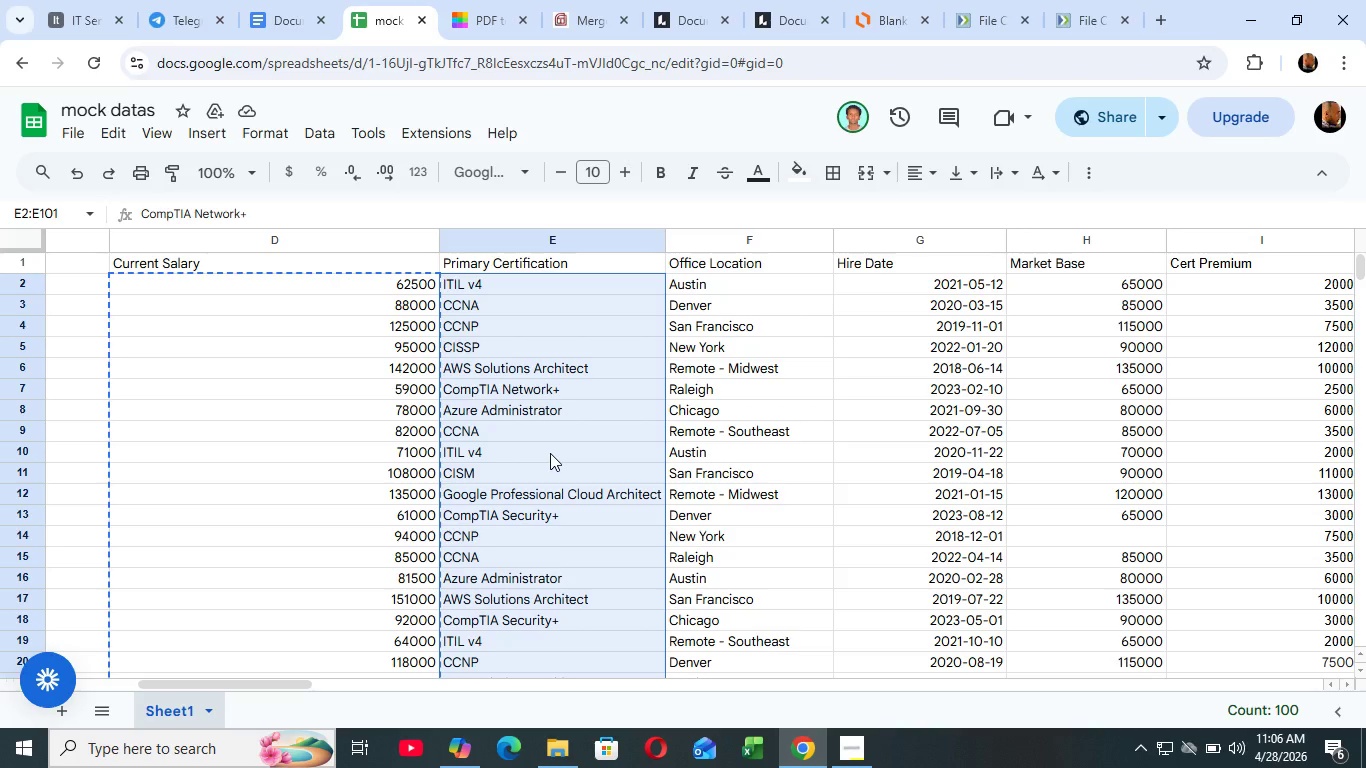 
hold_key(key=ArrowDown, duration=0.34)
 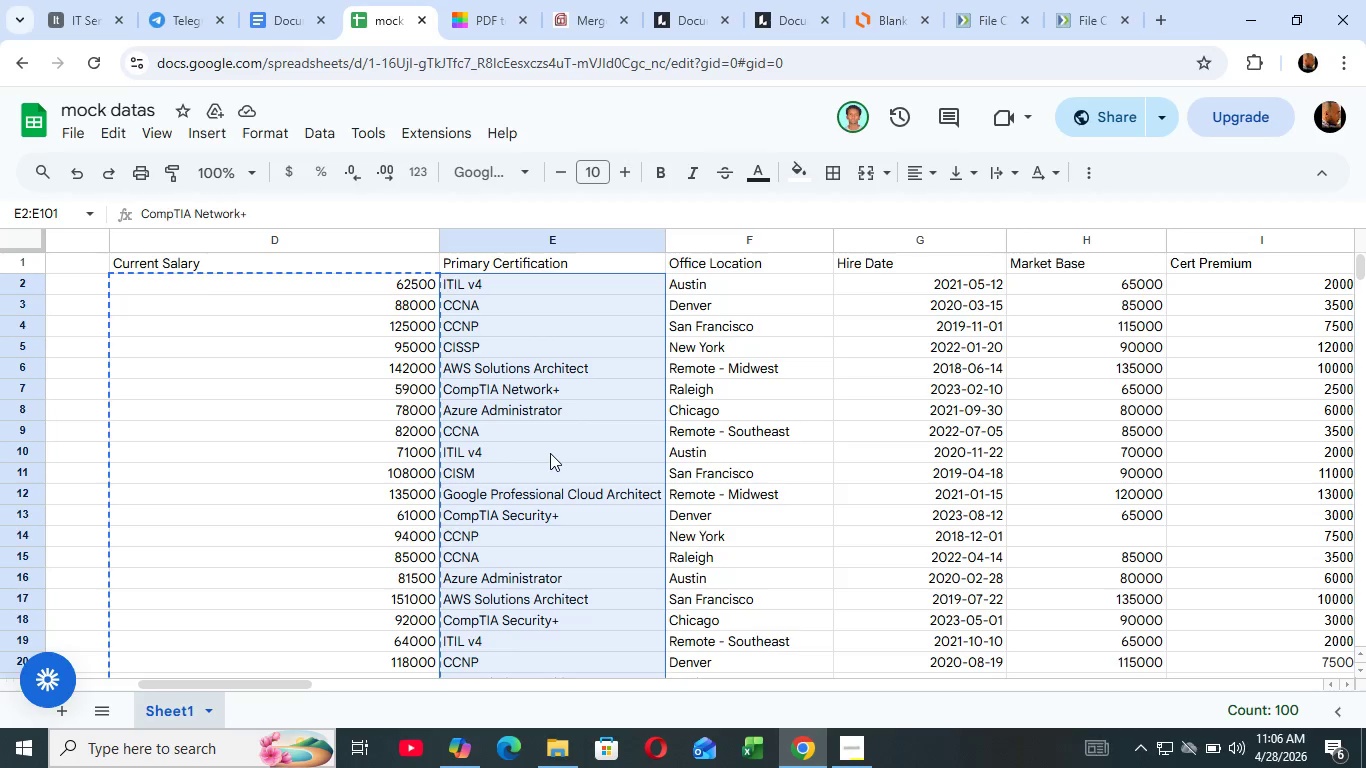 
key(Control+C)
 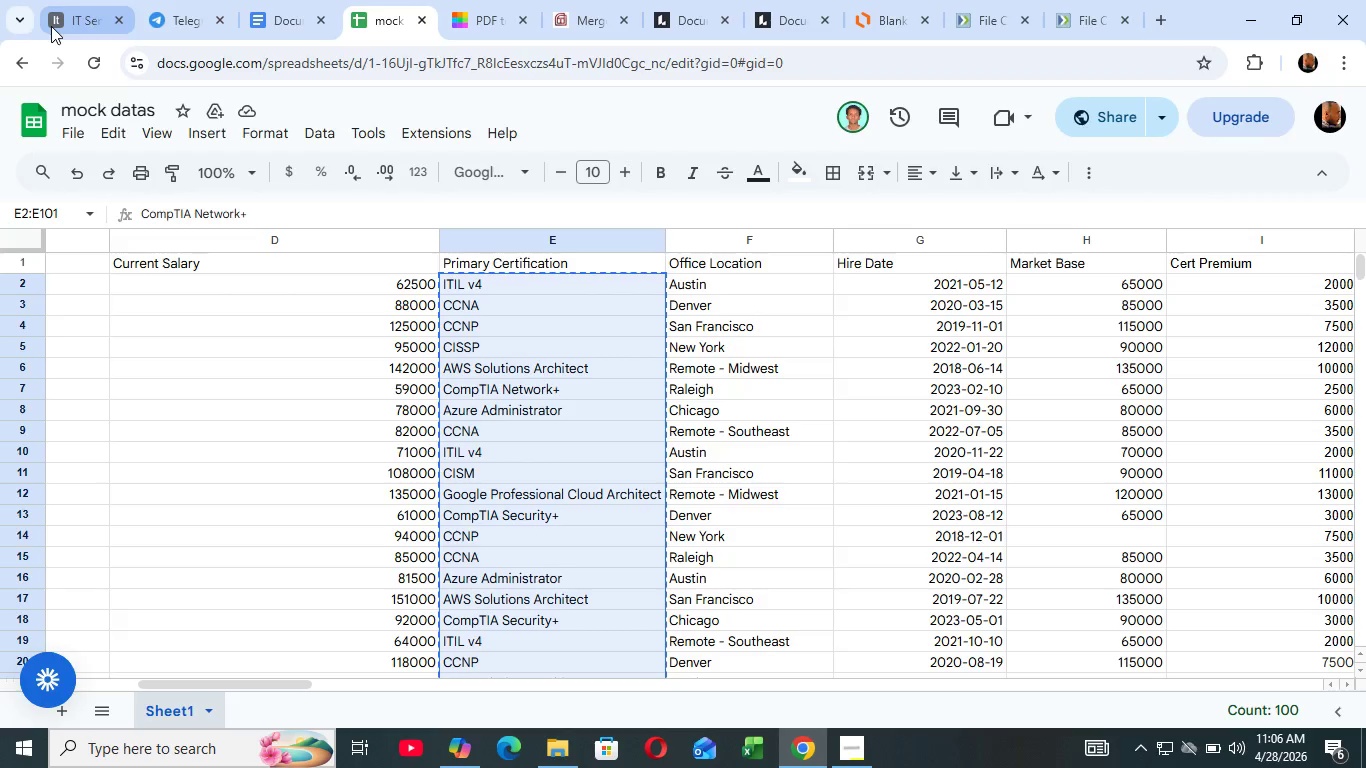 
left_click([51, 26])
 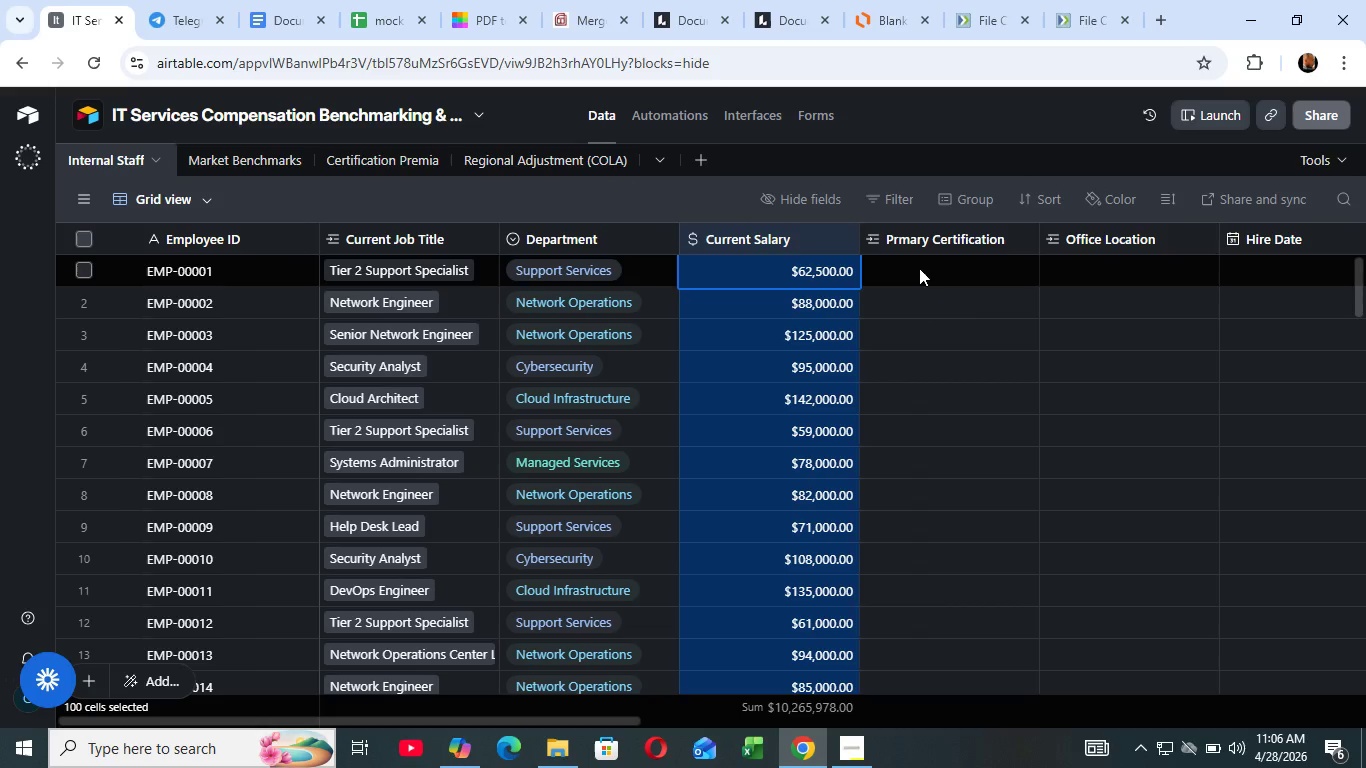 
left_click([919, 268])
 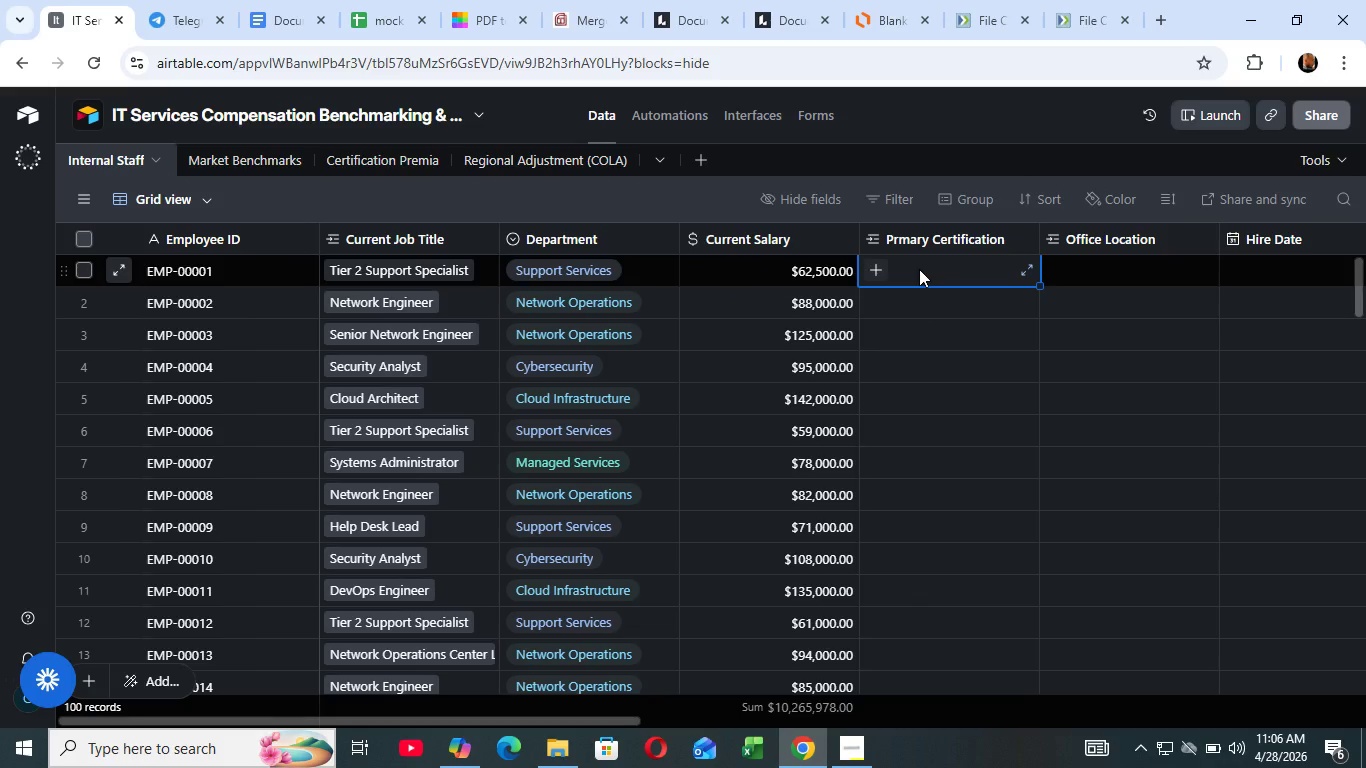 
key(Control+V)
 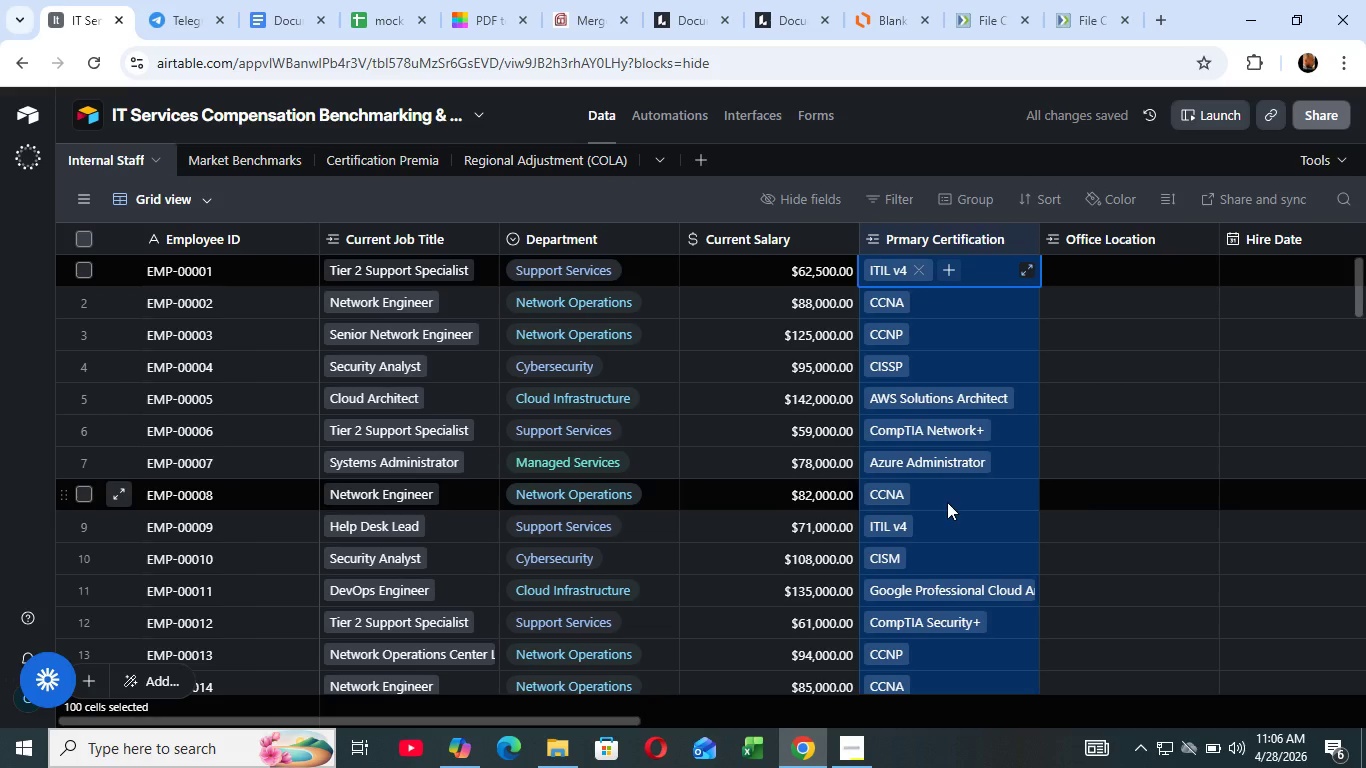 
wait(6.61)
 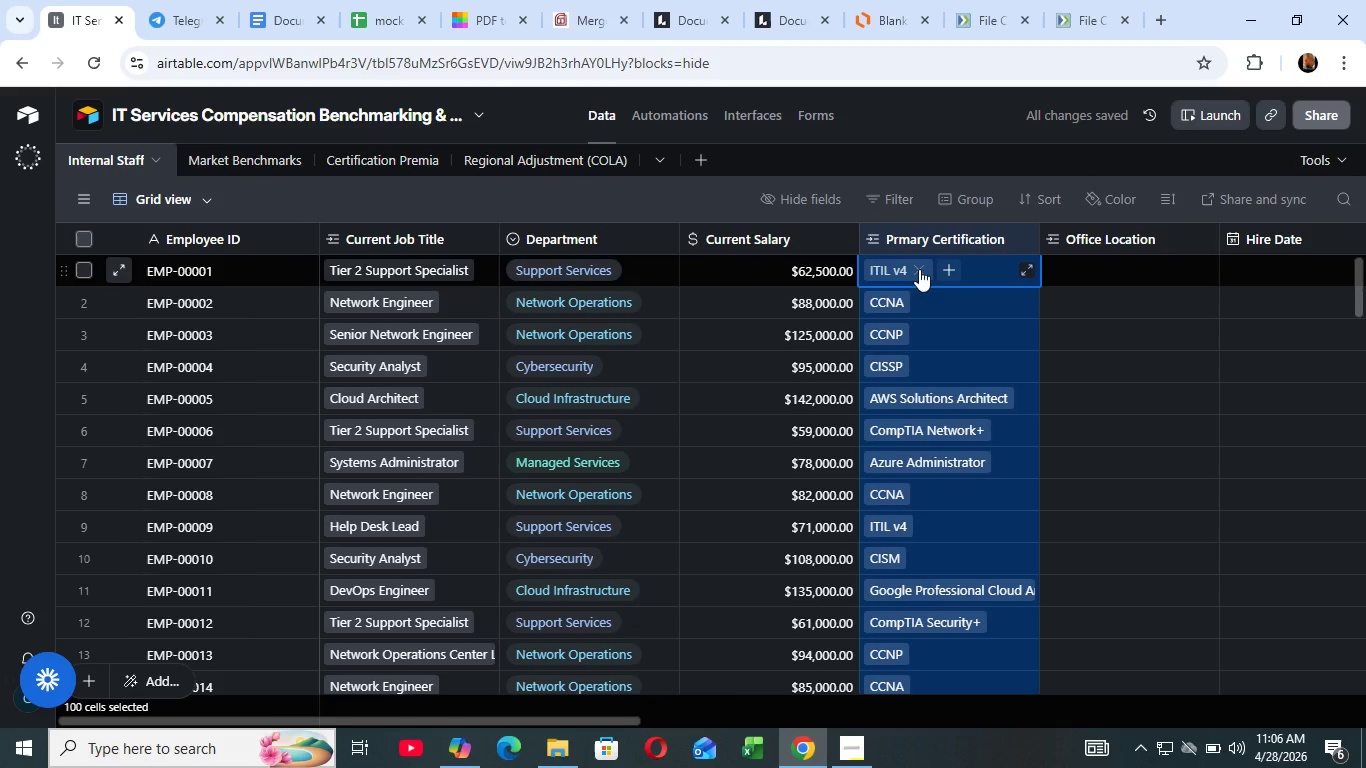 
left_click([1106, 410])
 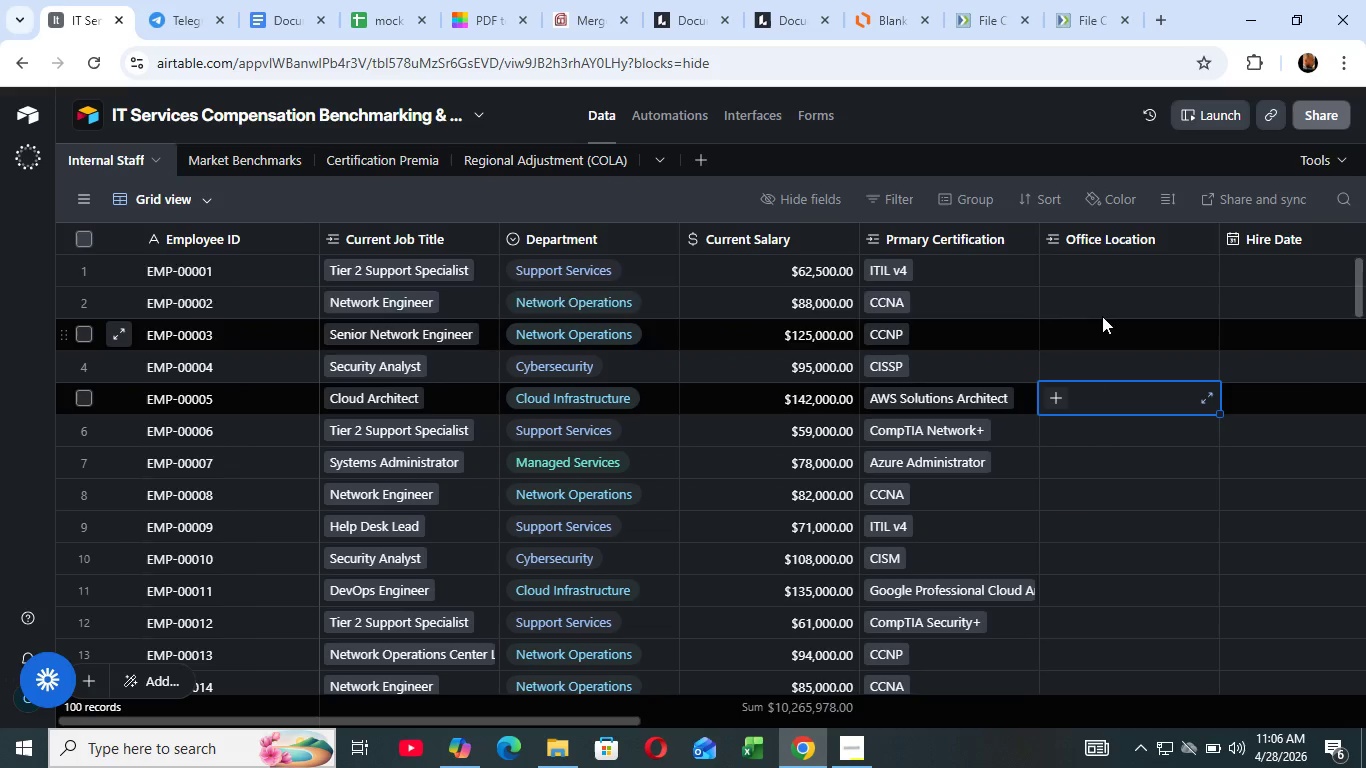 
scroll: coordinate [1106, 410], scroll_direction: up, amount: 6.0
 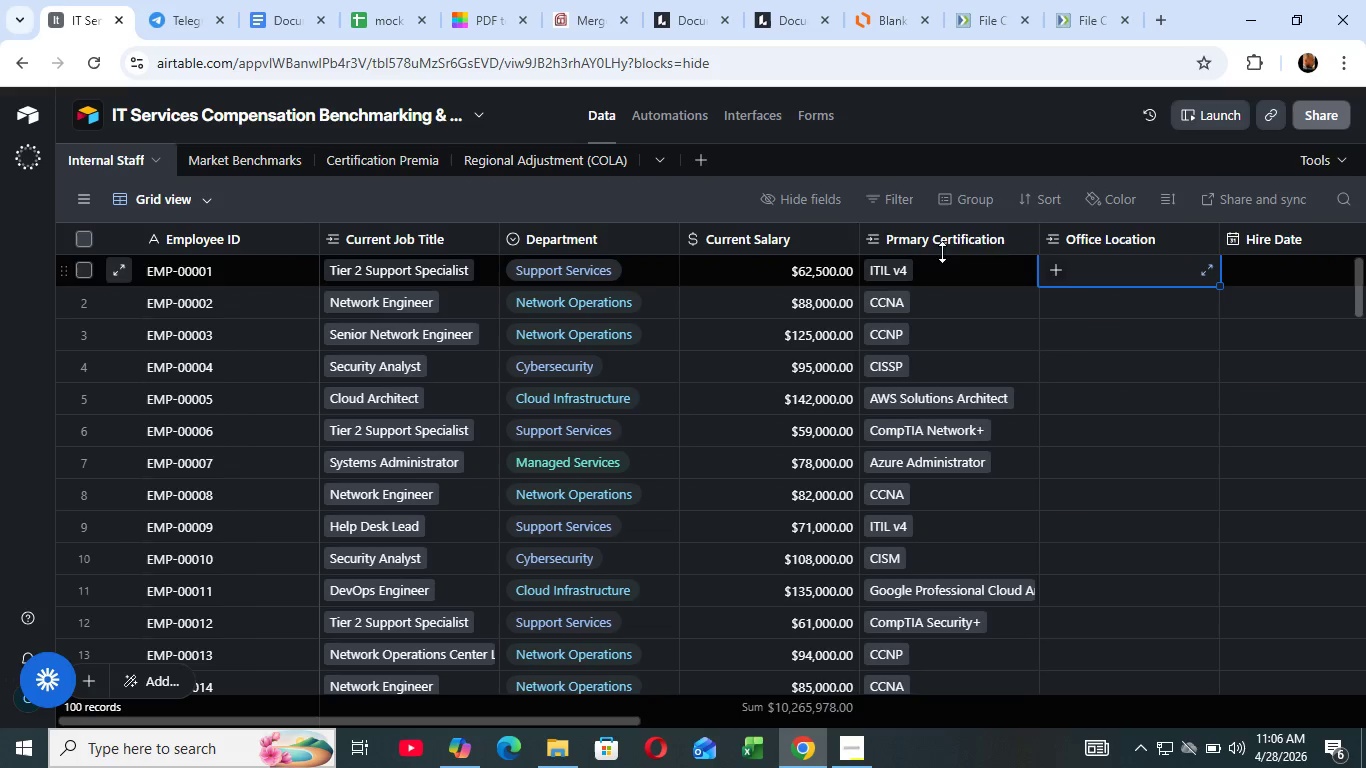 
left_click_drag(start_coordinate=[1098, 267], to_coordinate=[369, 26])
 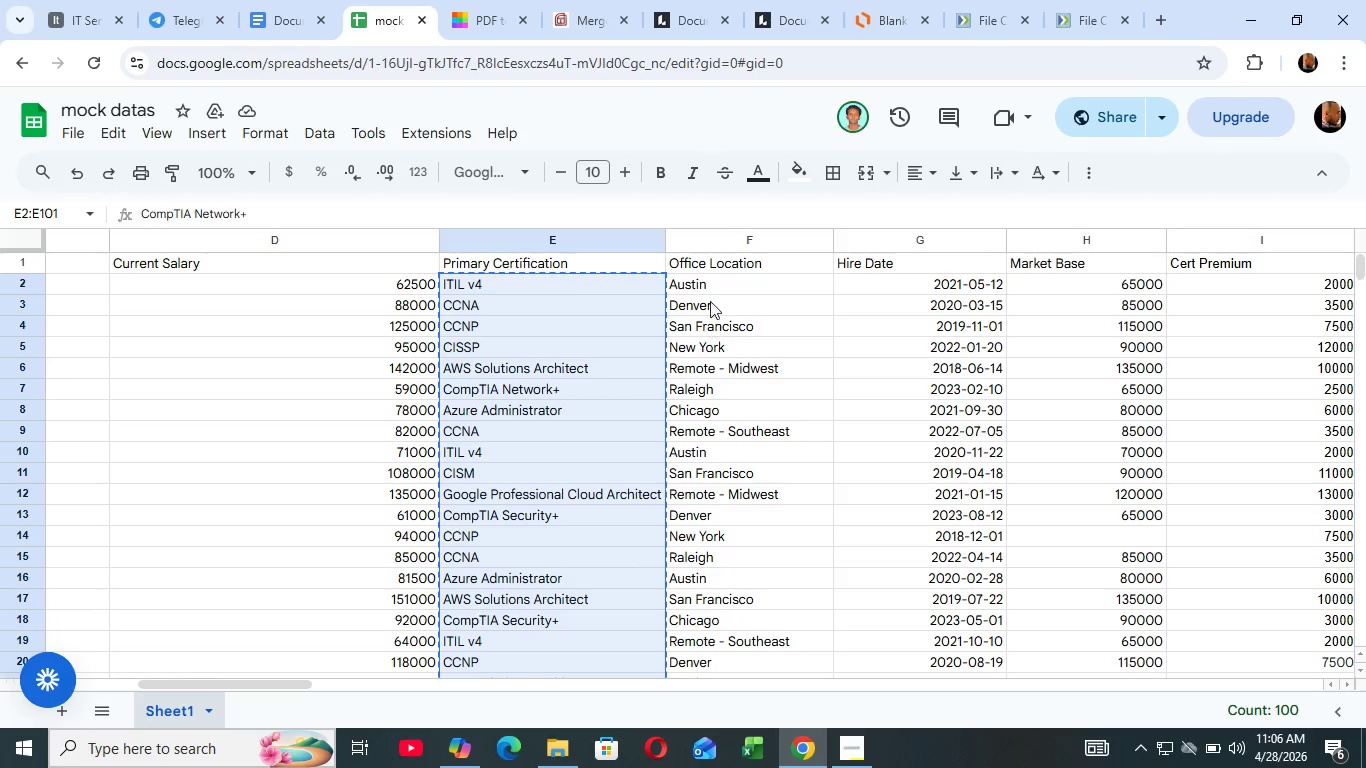 
left_click([369, 26])
 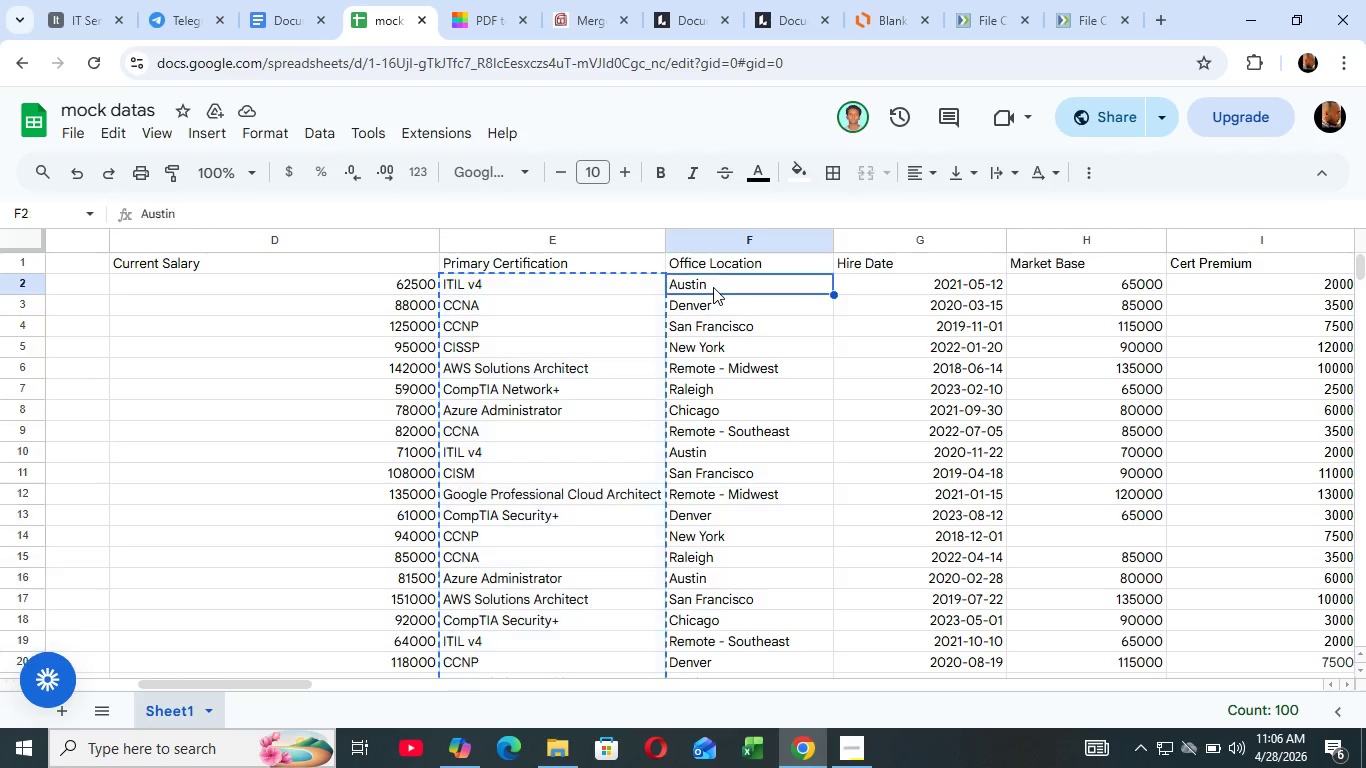 
left_click([713, 287])
 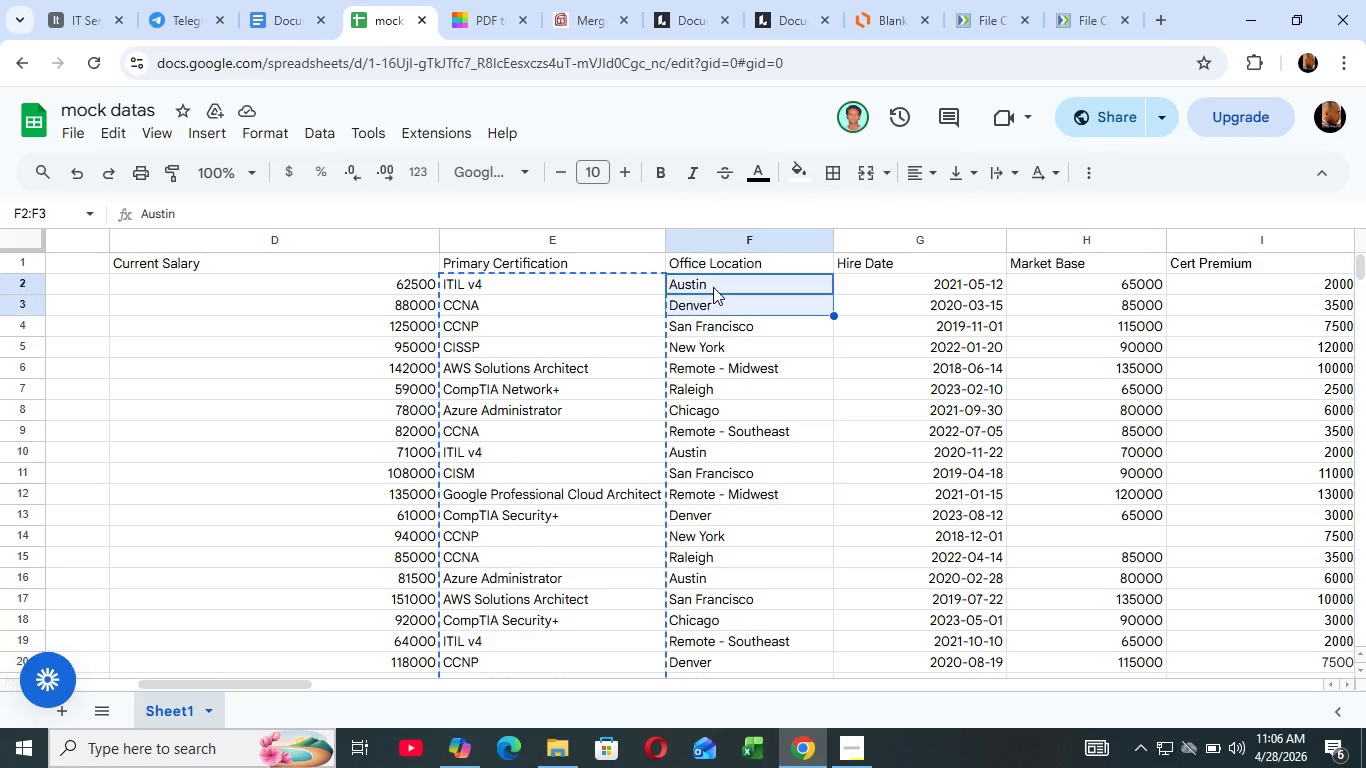 
hold_key(key=ArrowDown, duration=1.53)
 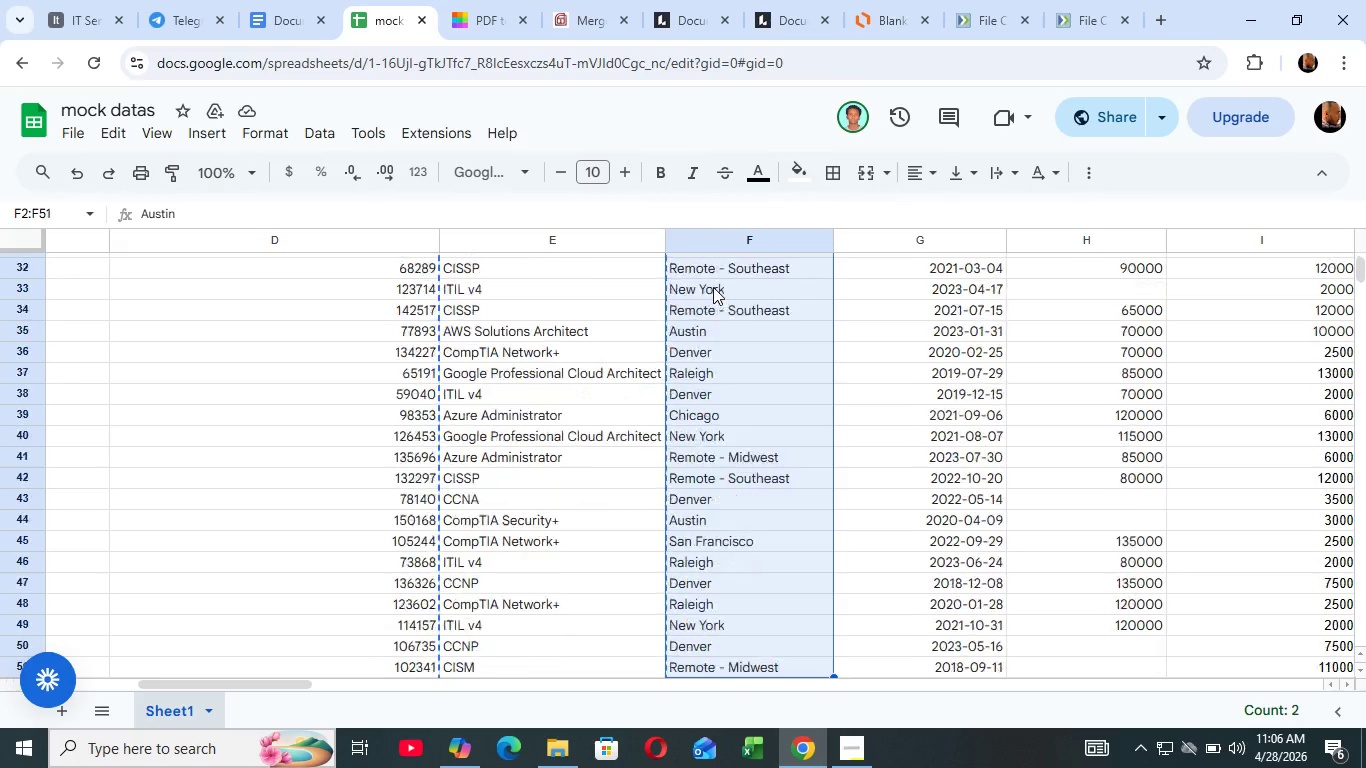 
hold_key(key=ArrowDown, duration=1.53)
 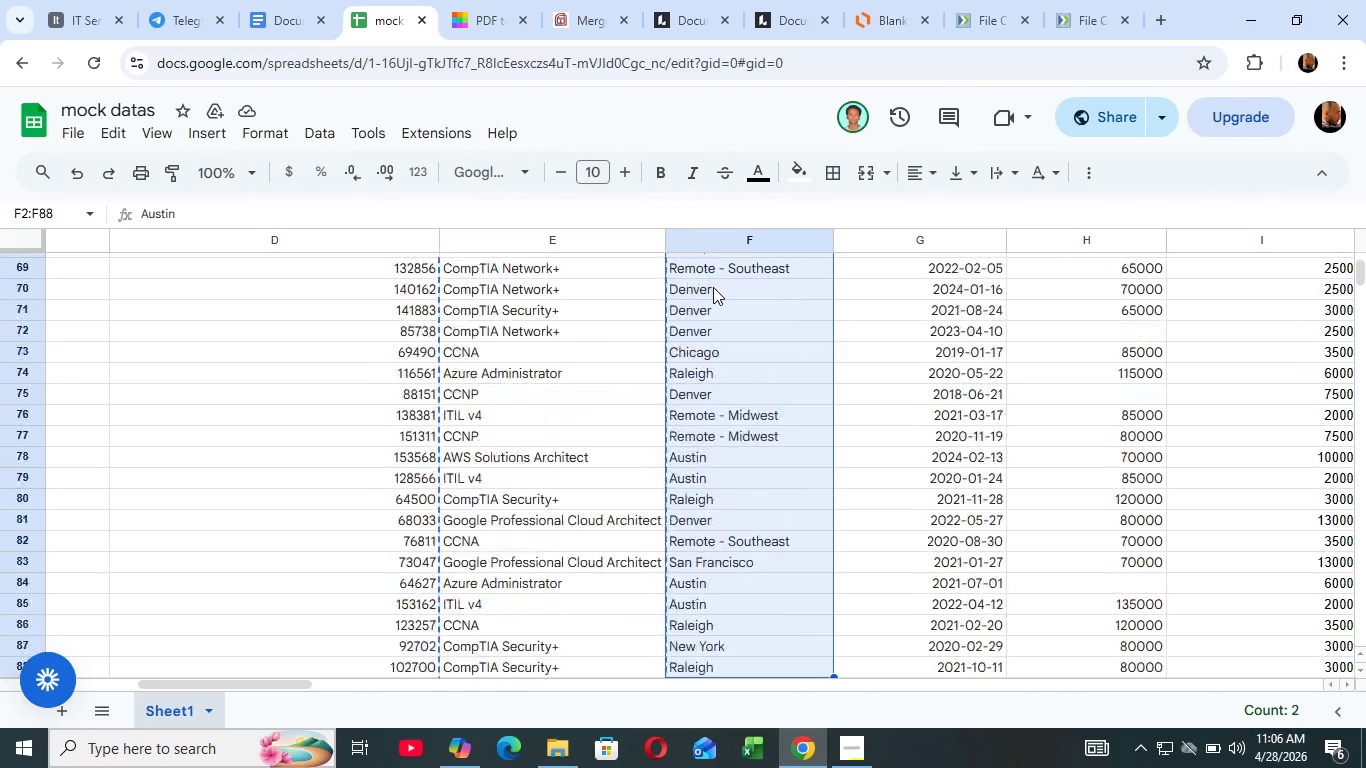 
hold_key(key=ArrowDown, duration=1.26)
 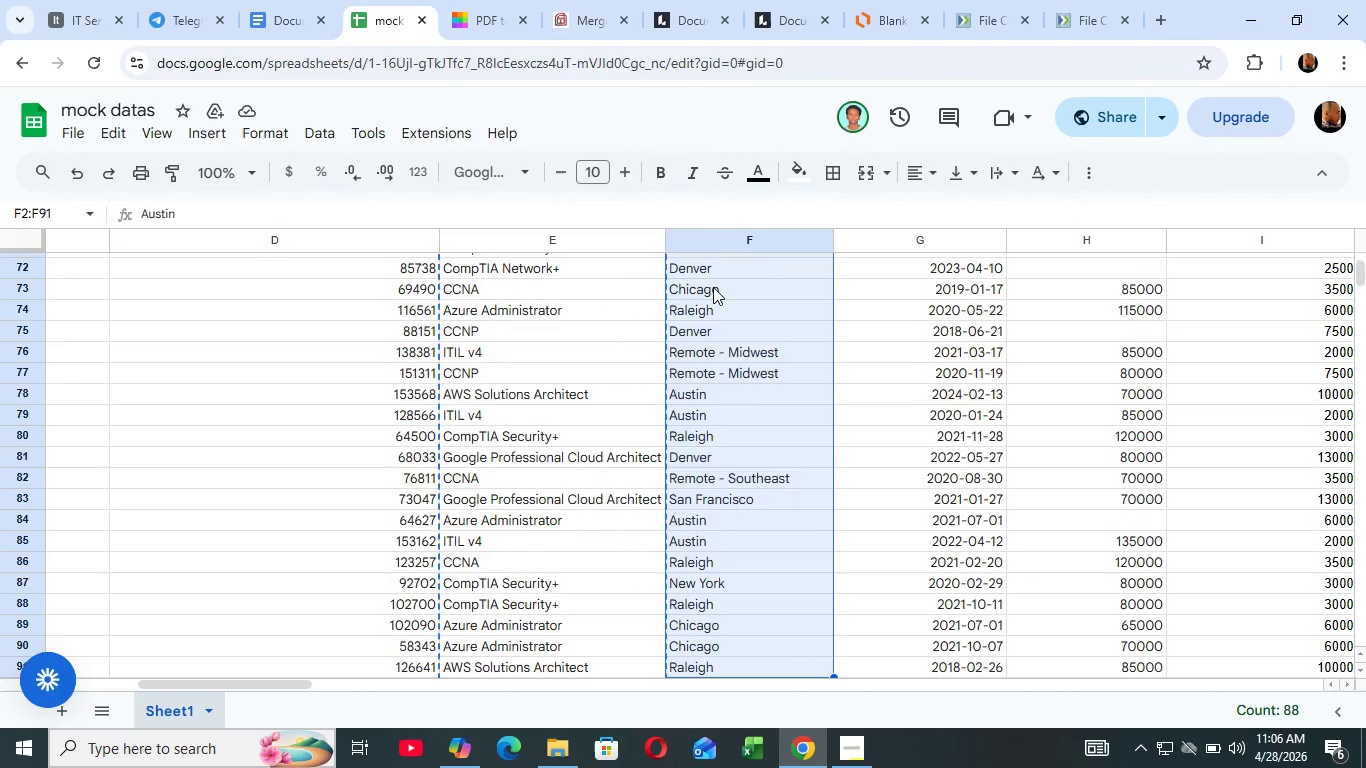 
key(Shift+ArrowDown)
 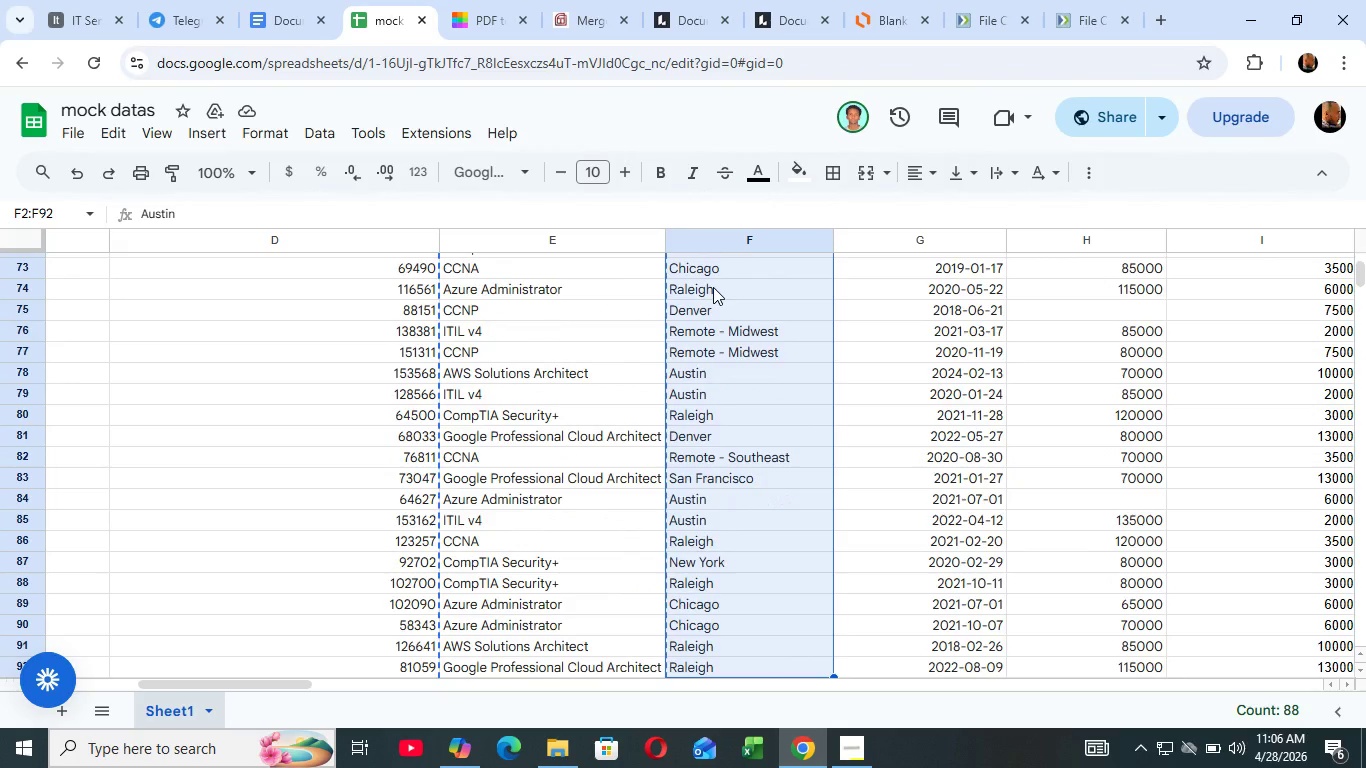 
key(Shift+ArrowDown)
 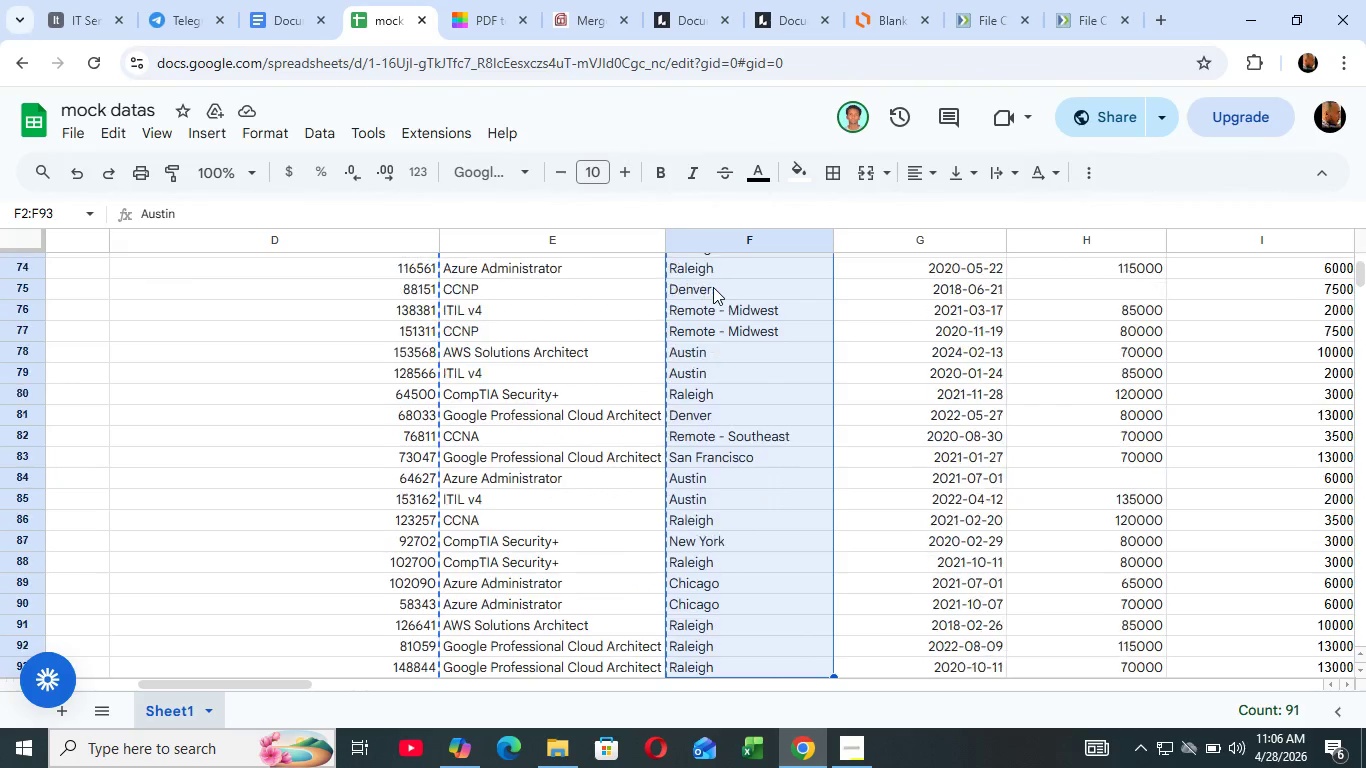 
key(Shift+ArrowDown)
 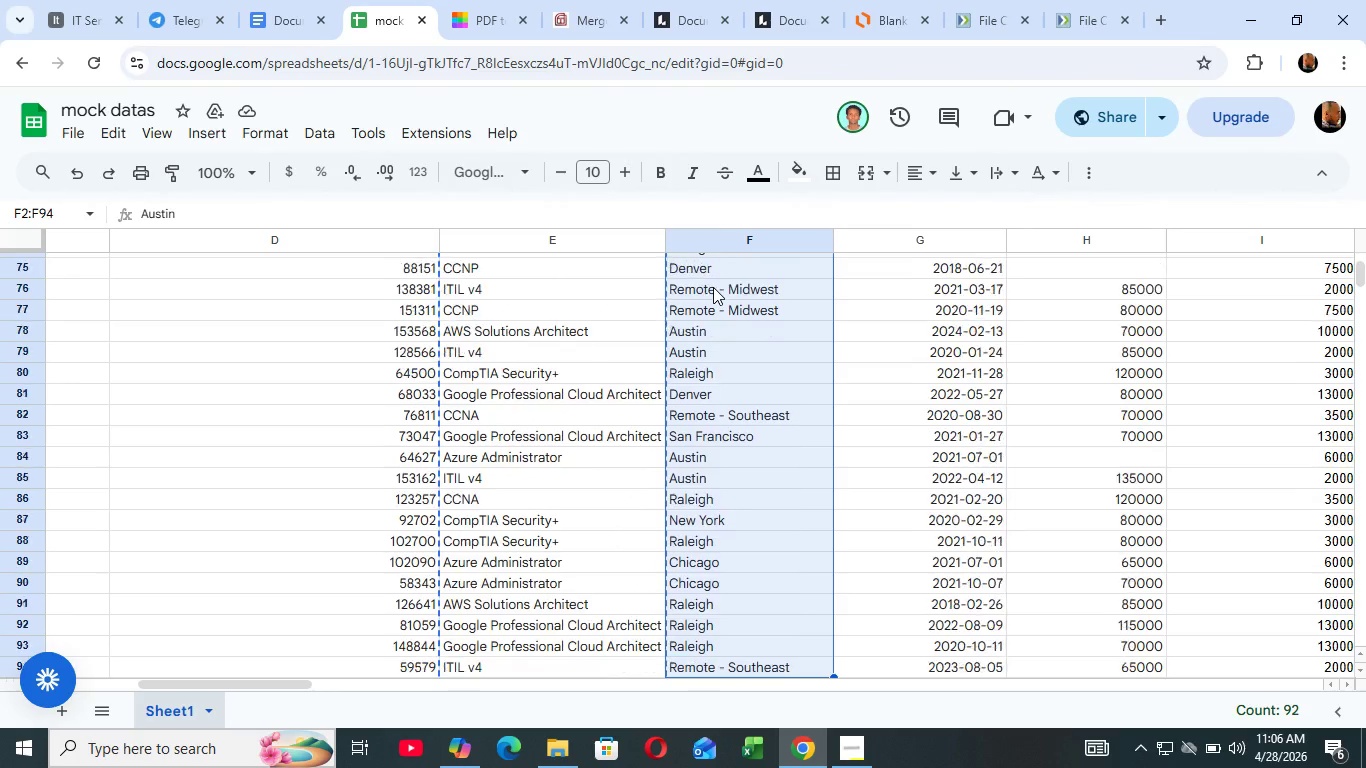 
key(Shift+ArrowDown)
 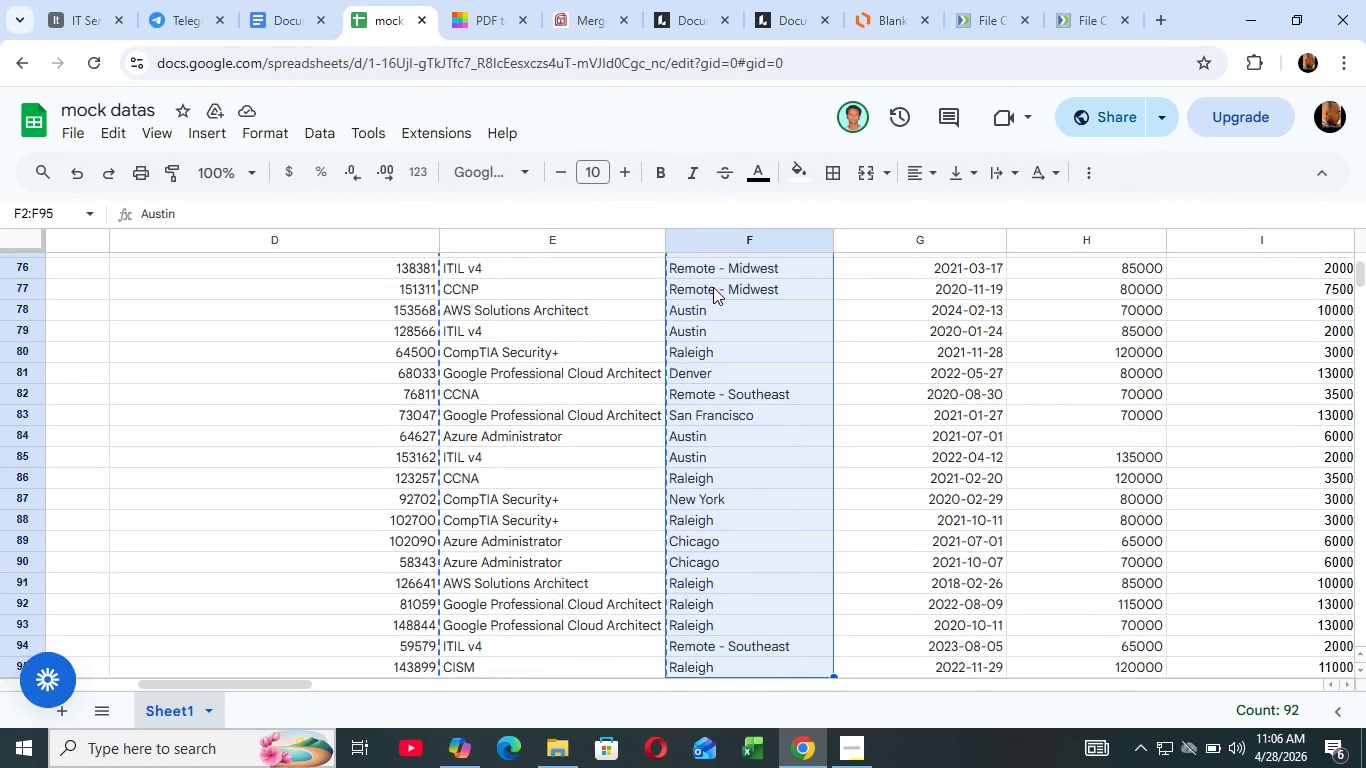 
key(Shift+ArrowDown)
 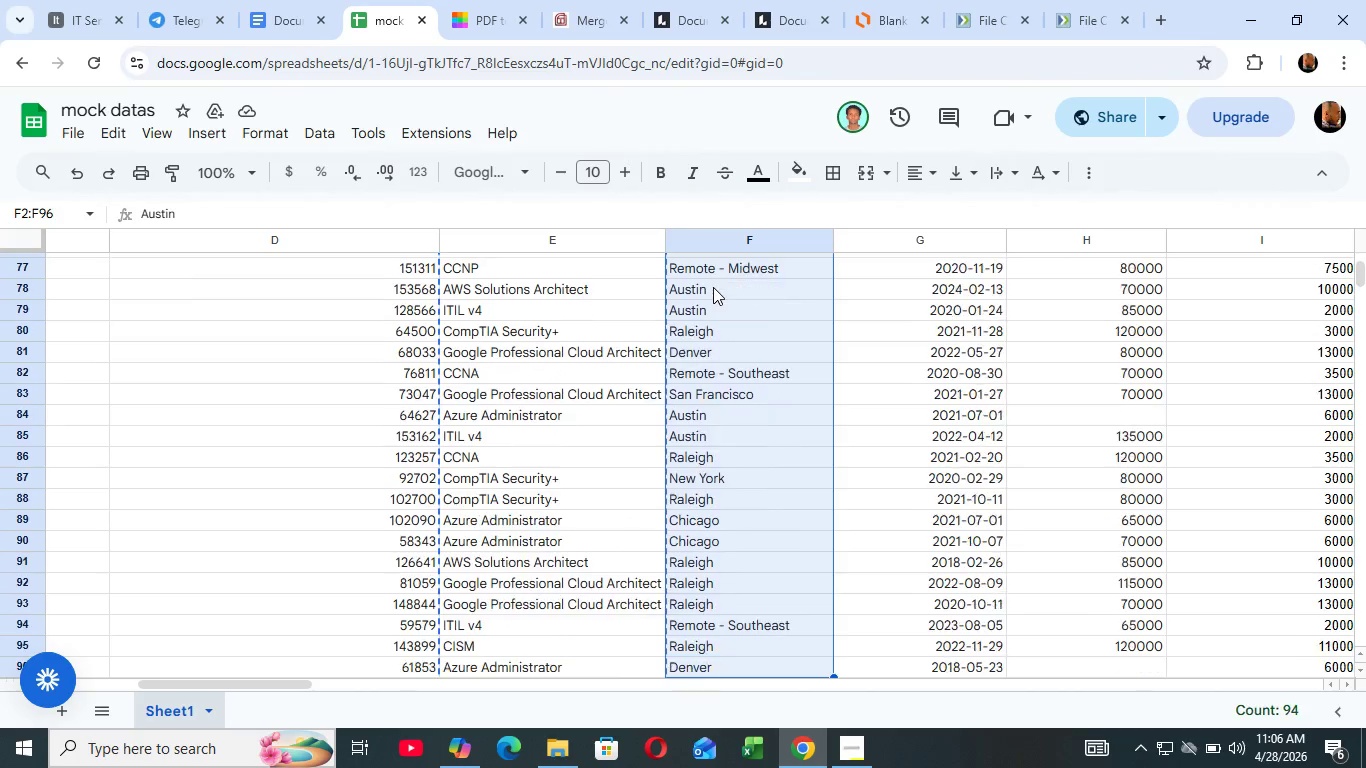 
key(Shift+ArrowDown)
 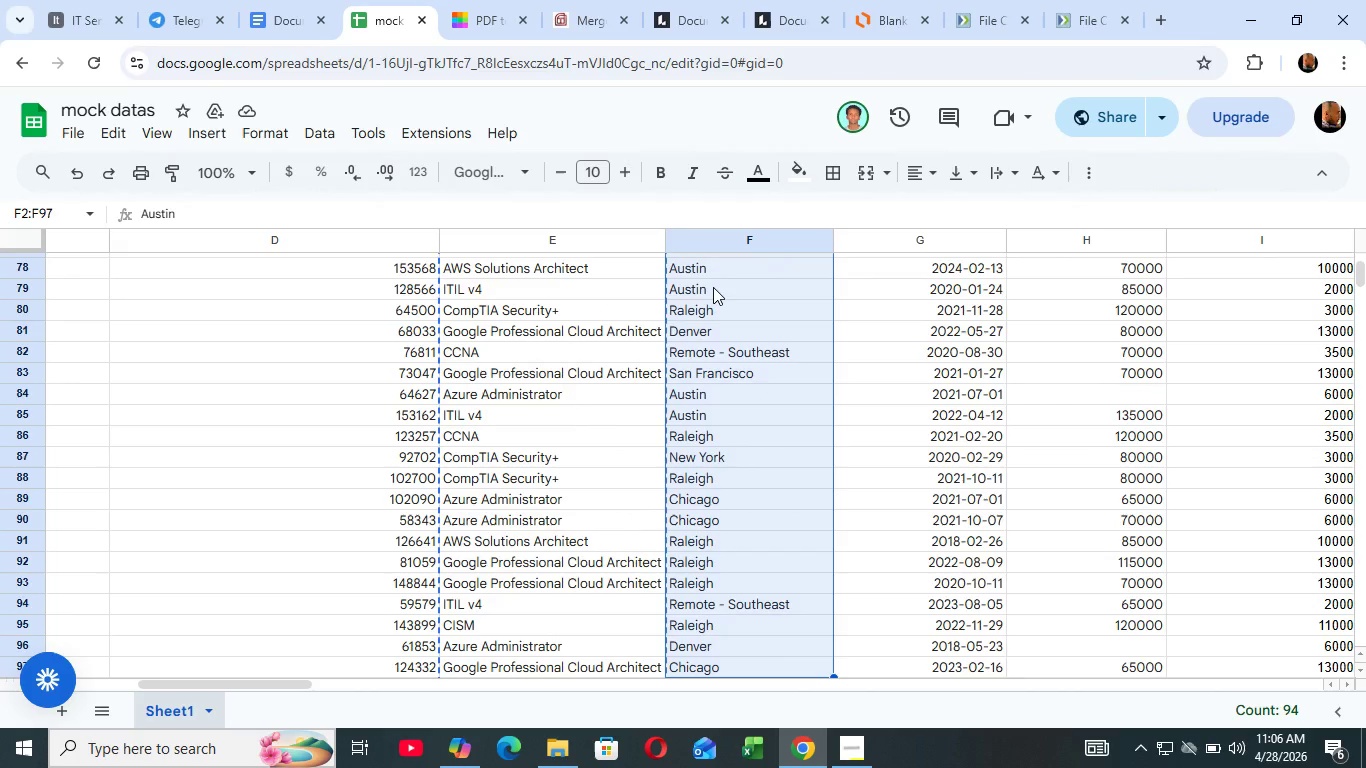 
key(Shift+ArrowDown)
 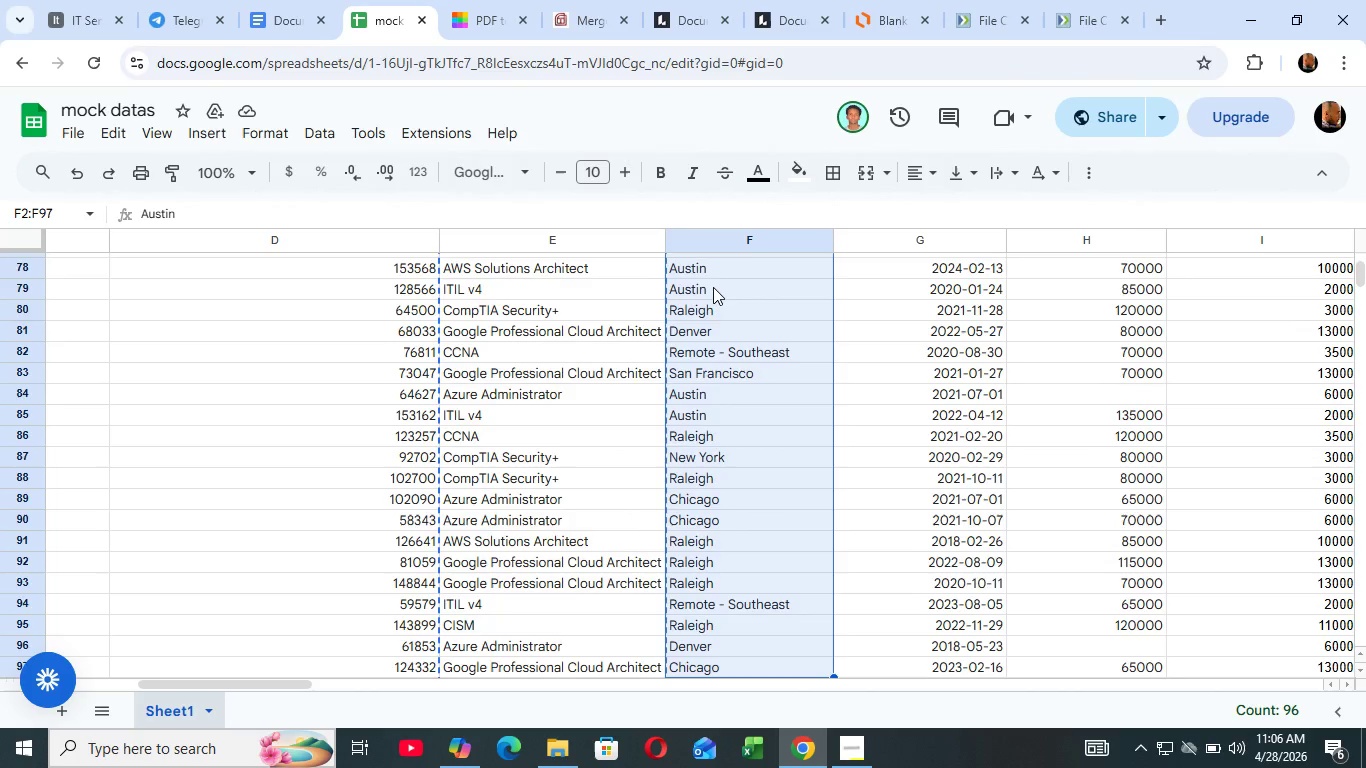 
key(Shift+ArrowDown)
 